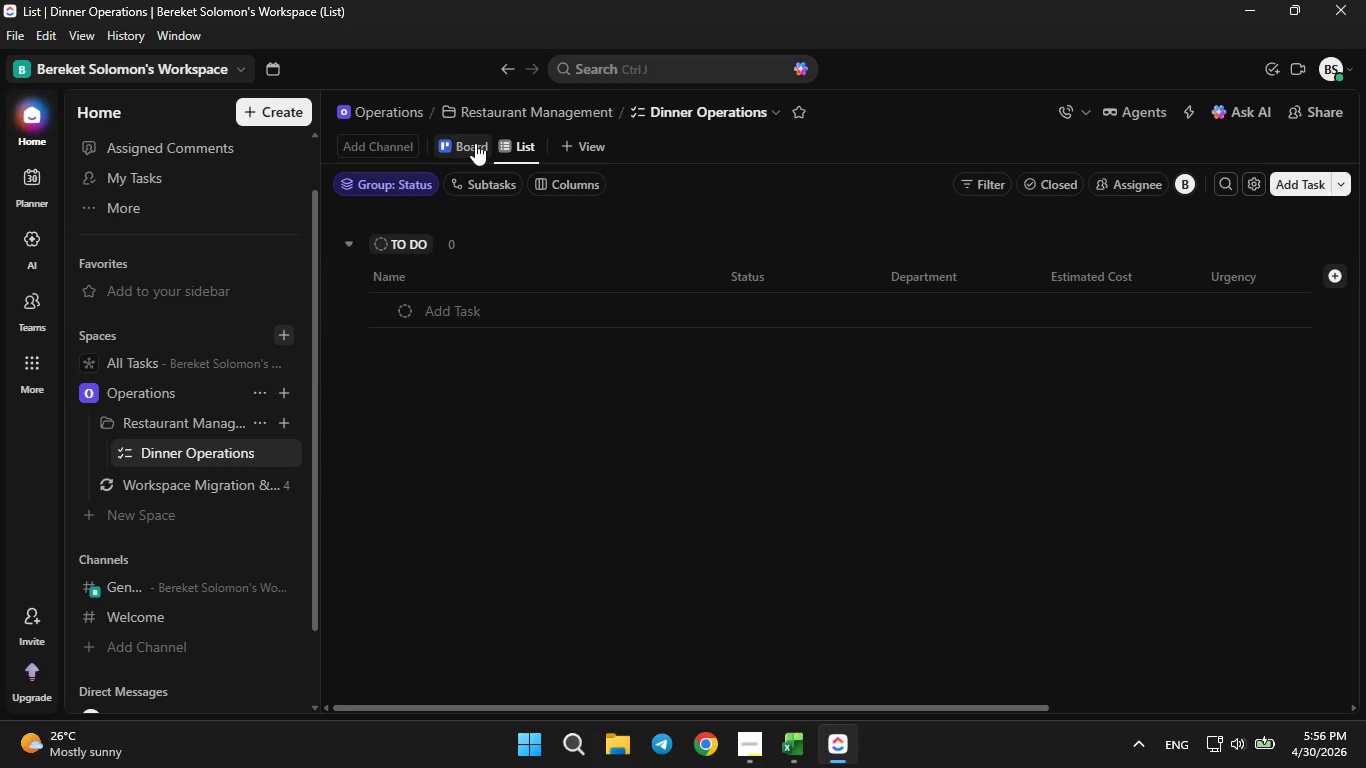 
wait(6.17)
 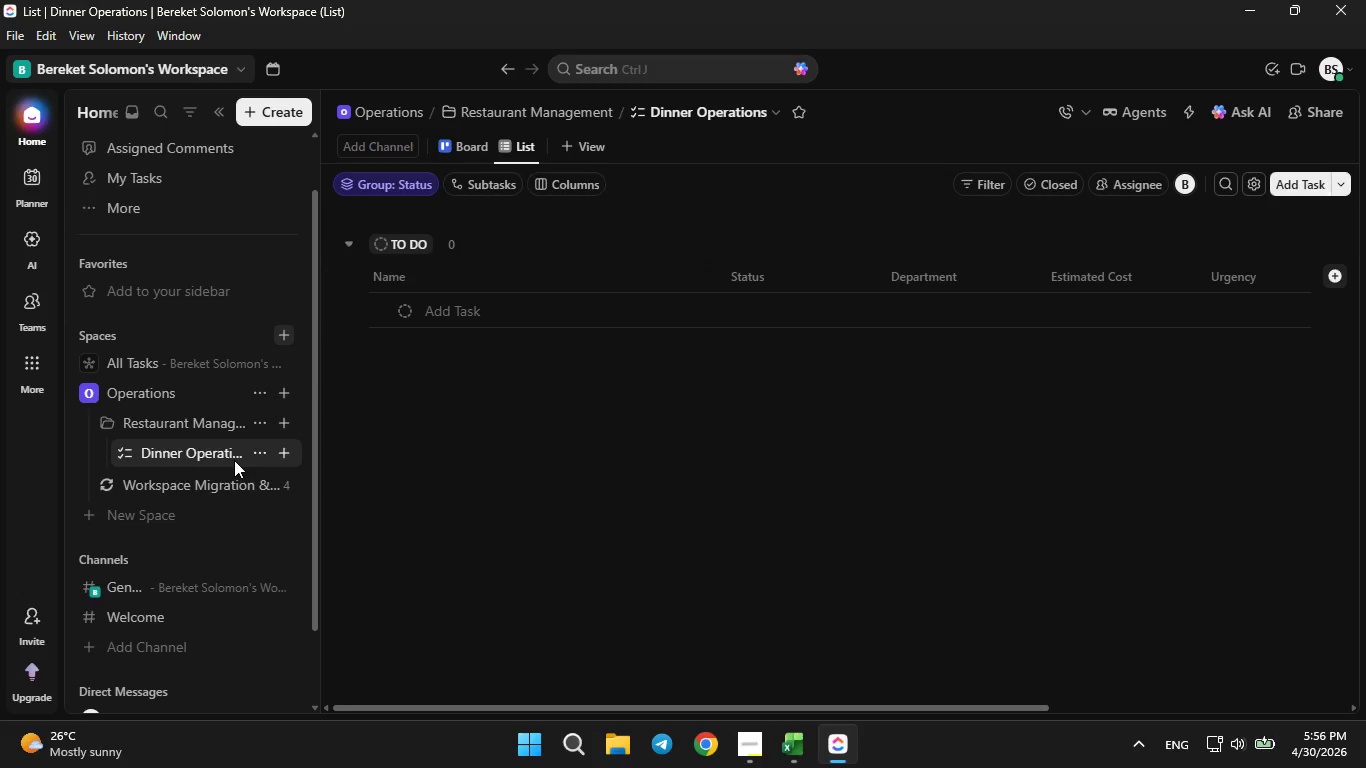 
left_click([475, 143])
 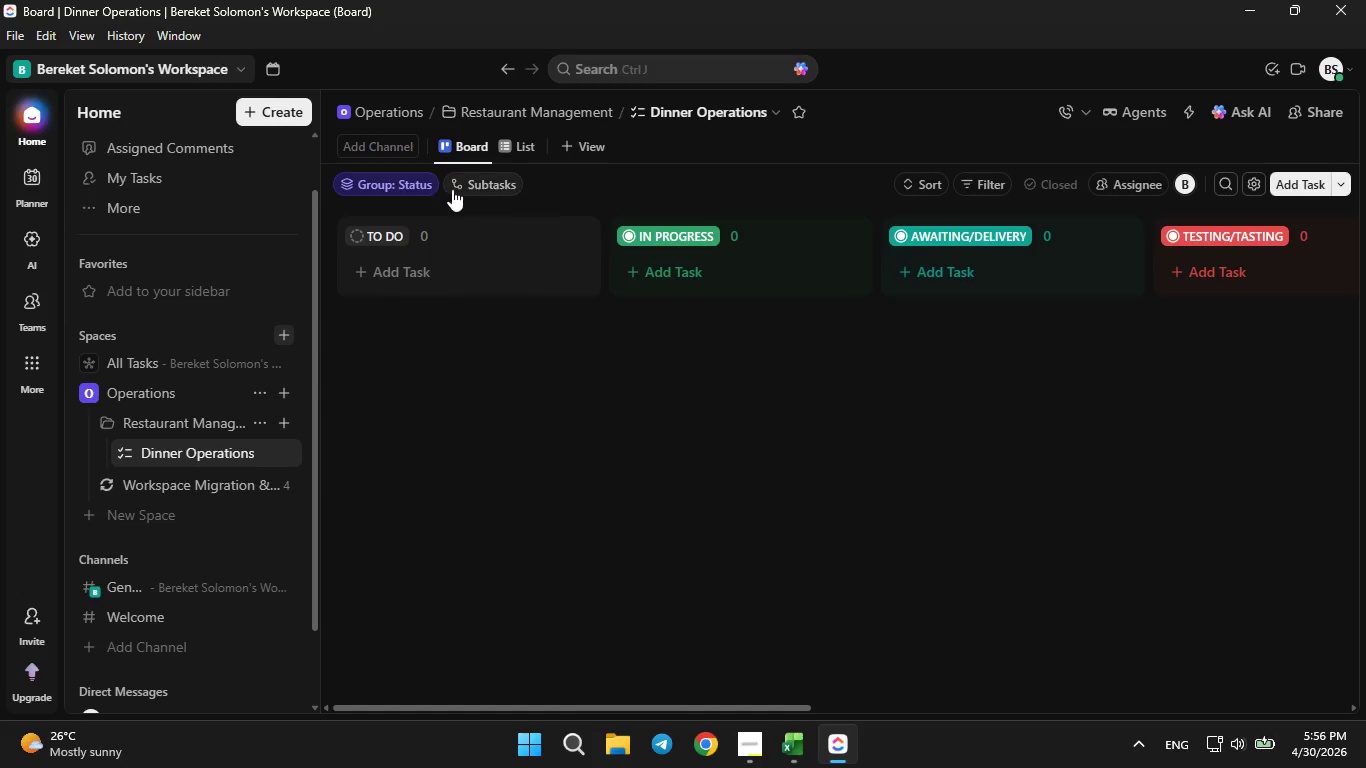 
wait(7.64)
 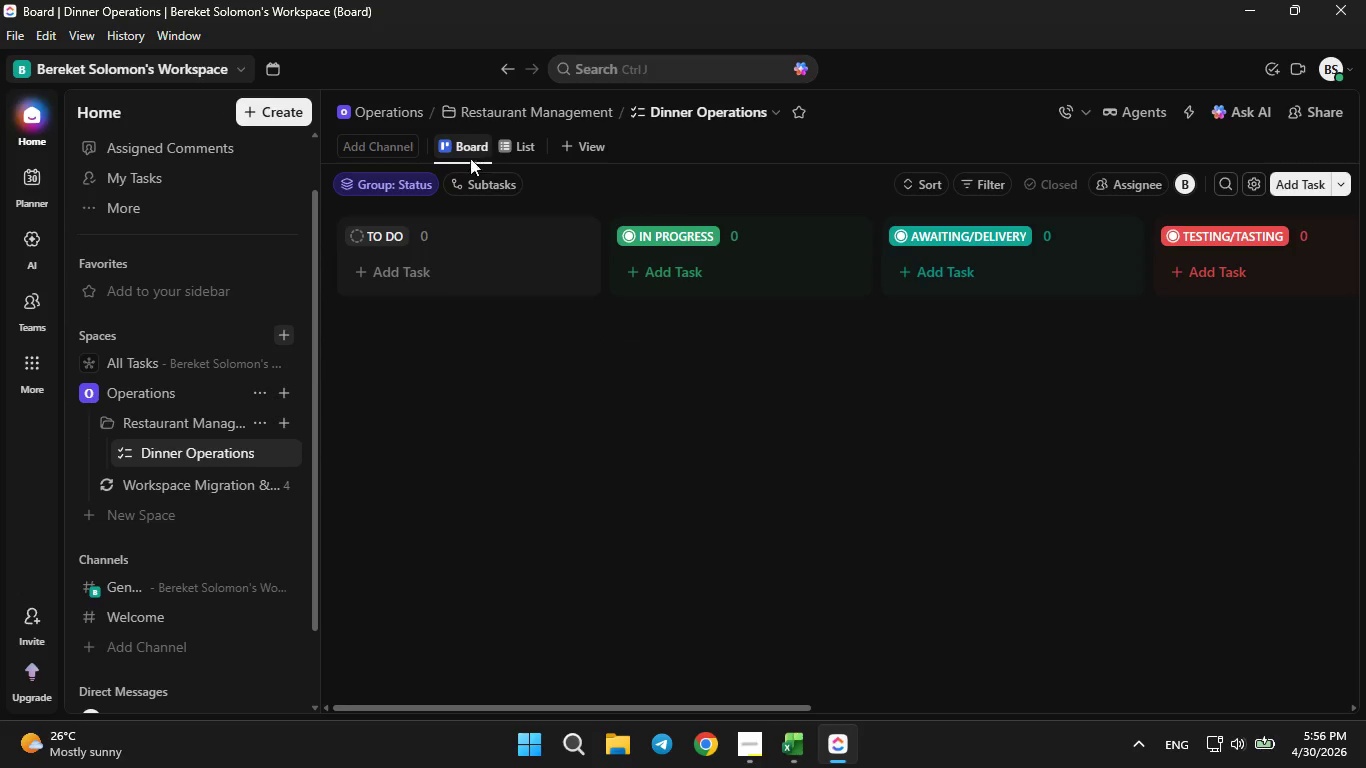 
left_click([457, 144])
 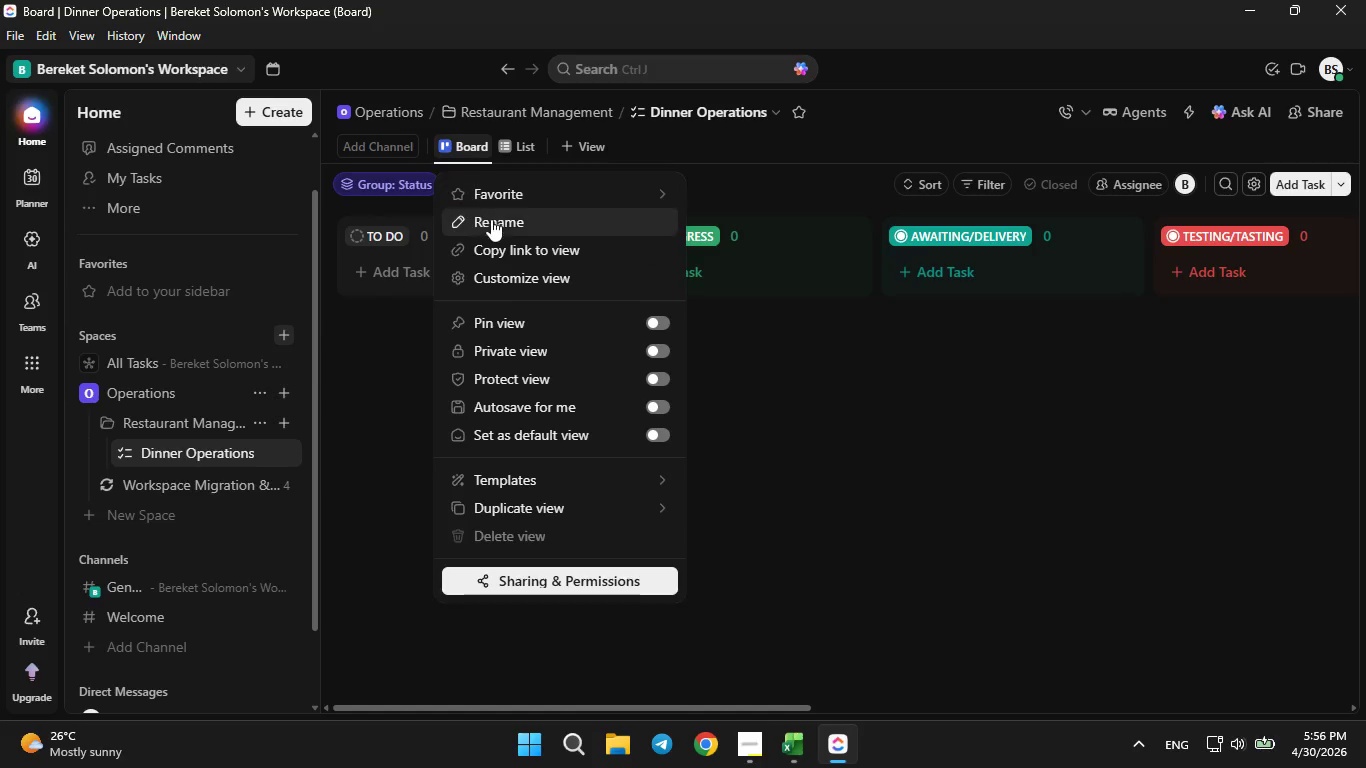 
left_click([491, 223])
 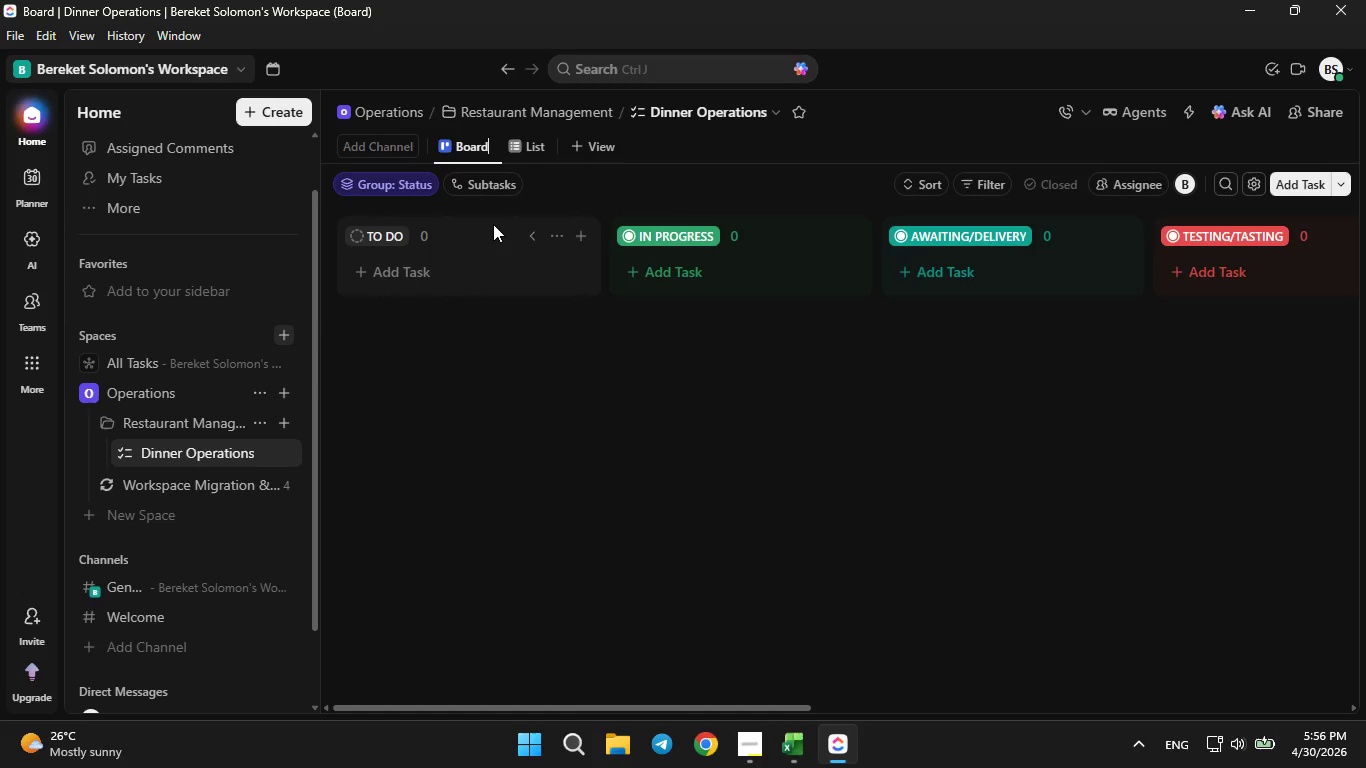 
key(Backspace)
key(Backspace)
key(Backspace)
key(Backspace)
key(Backspace)
type(Department Board)
 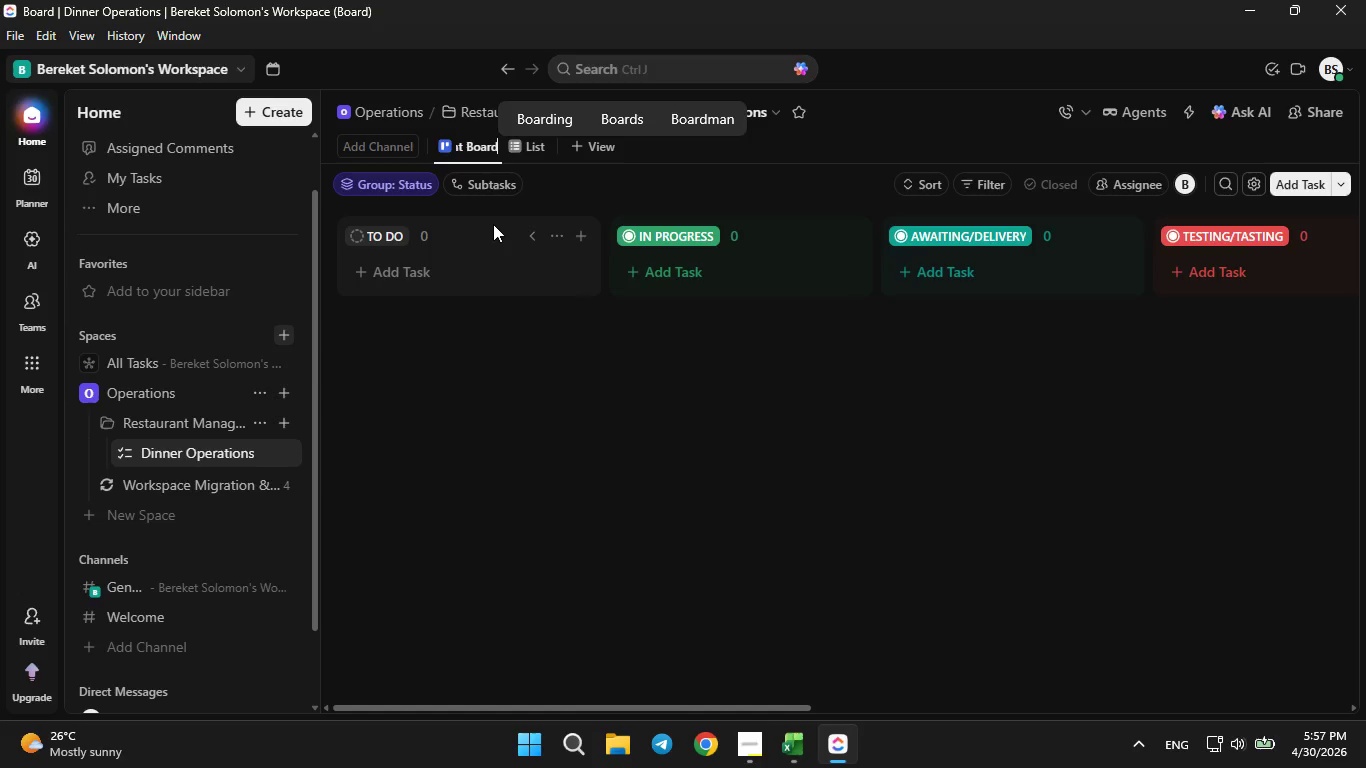 
key(Enter)
 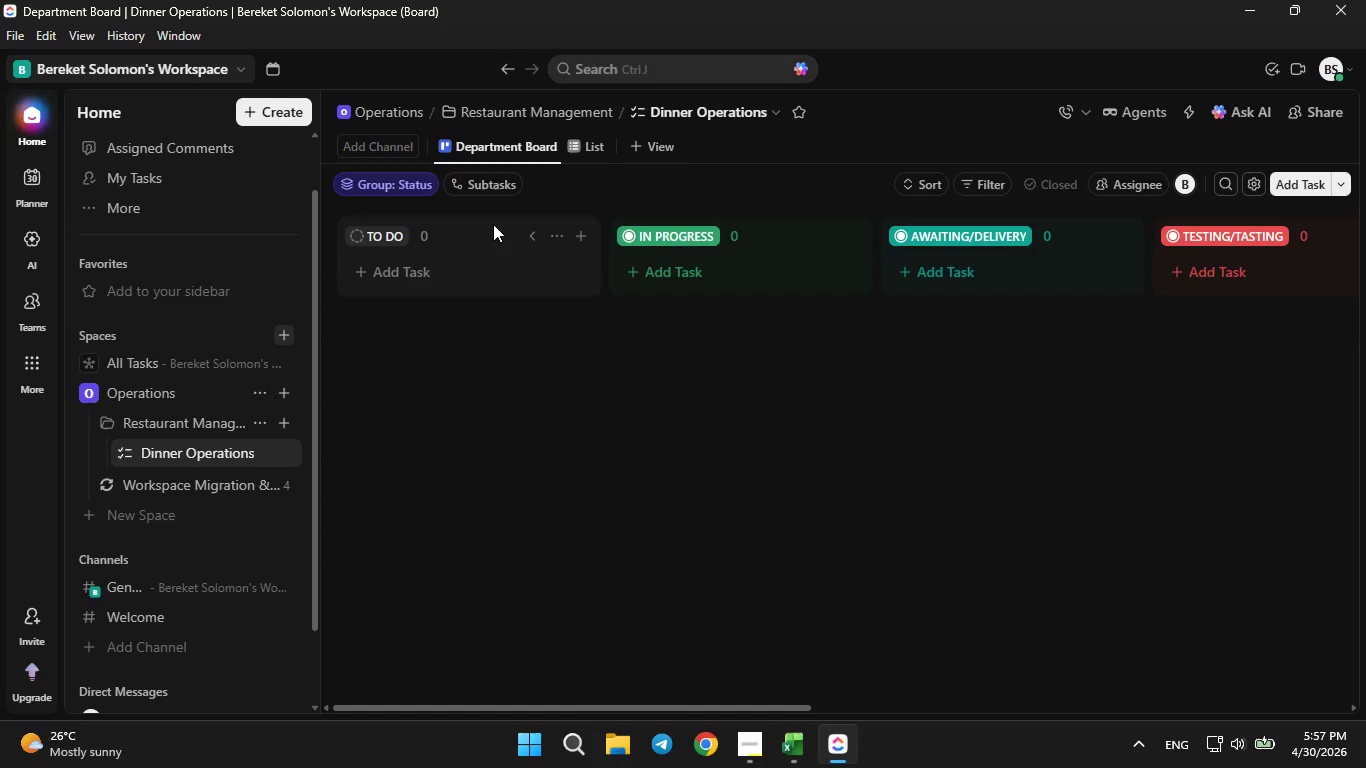 
left_click([520, 150])
 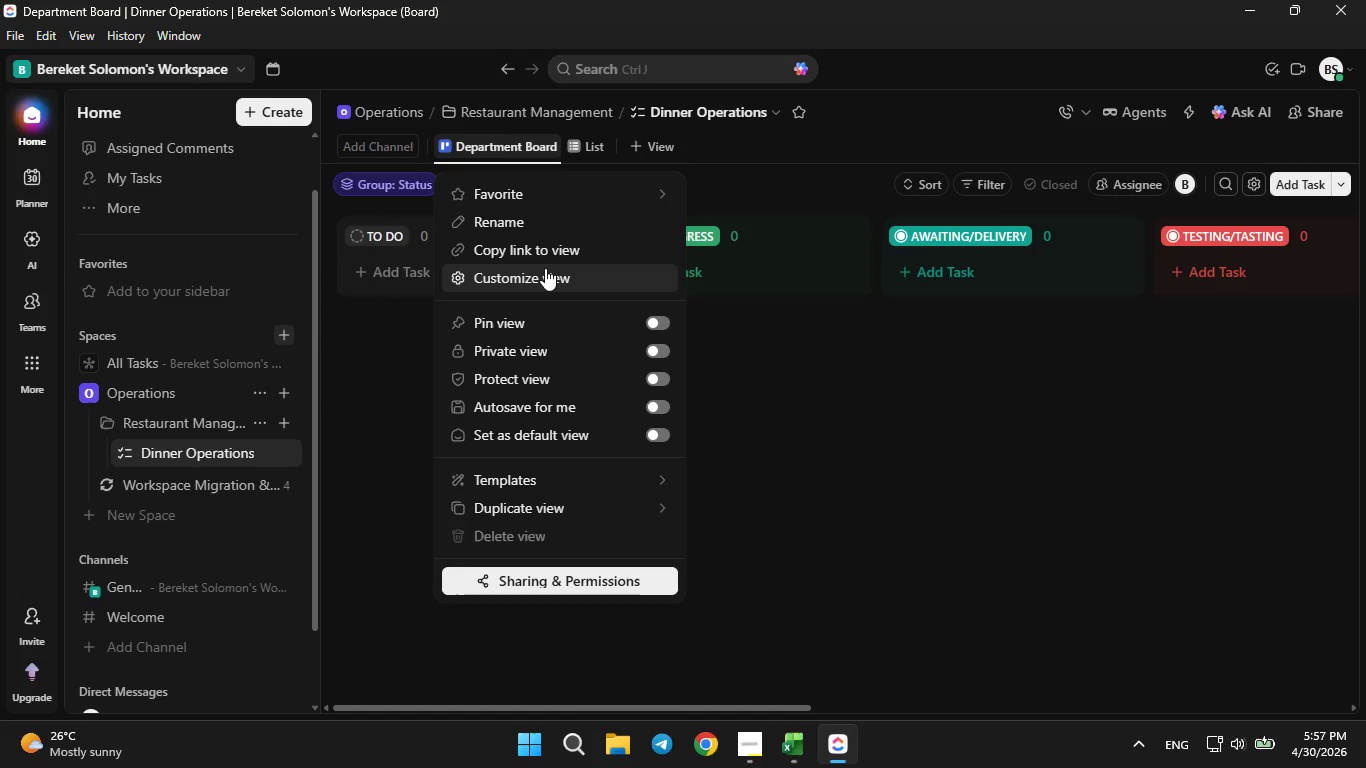 
left_click([545, 268])
 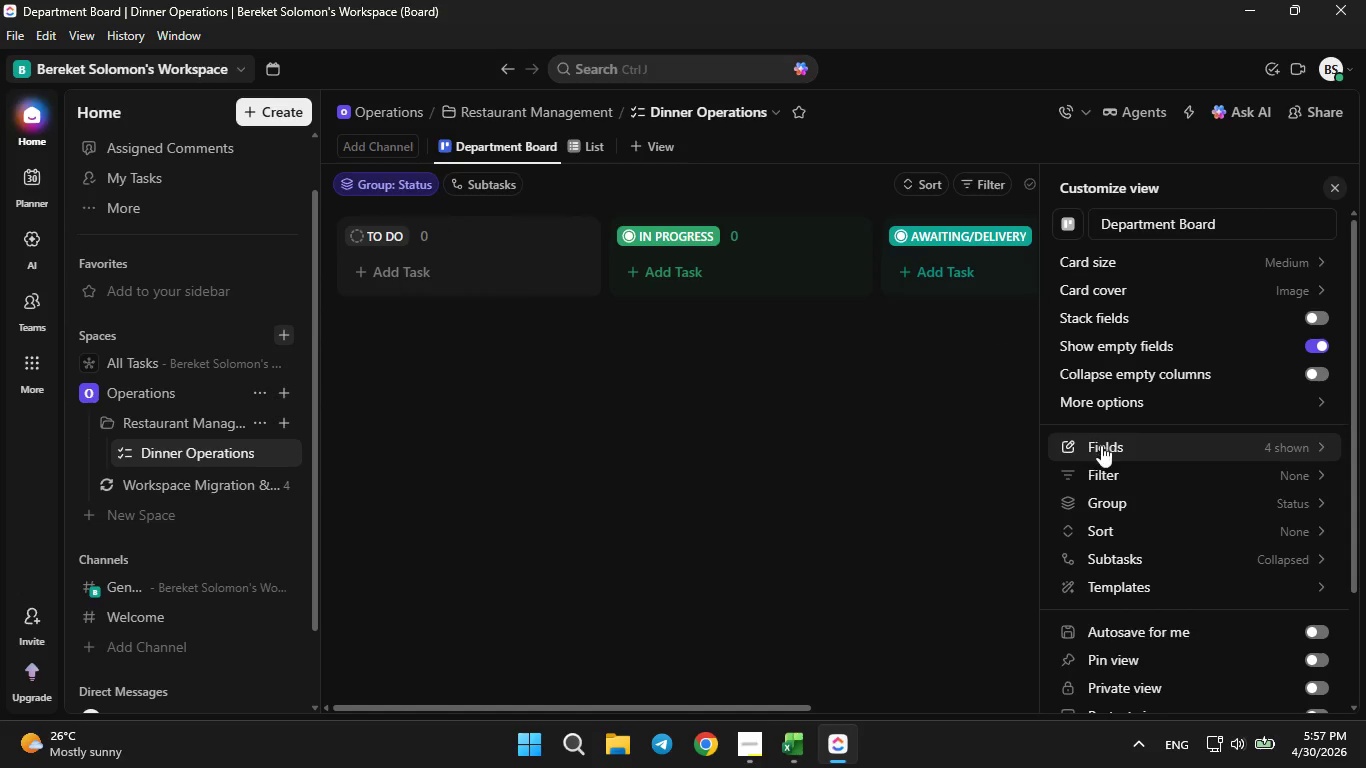 
left_click([1126, 507])
 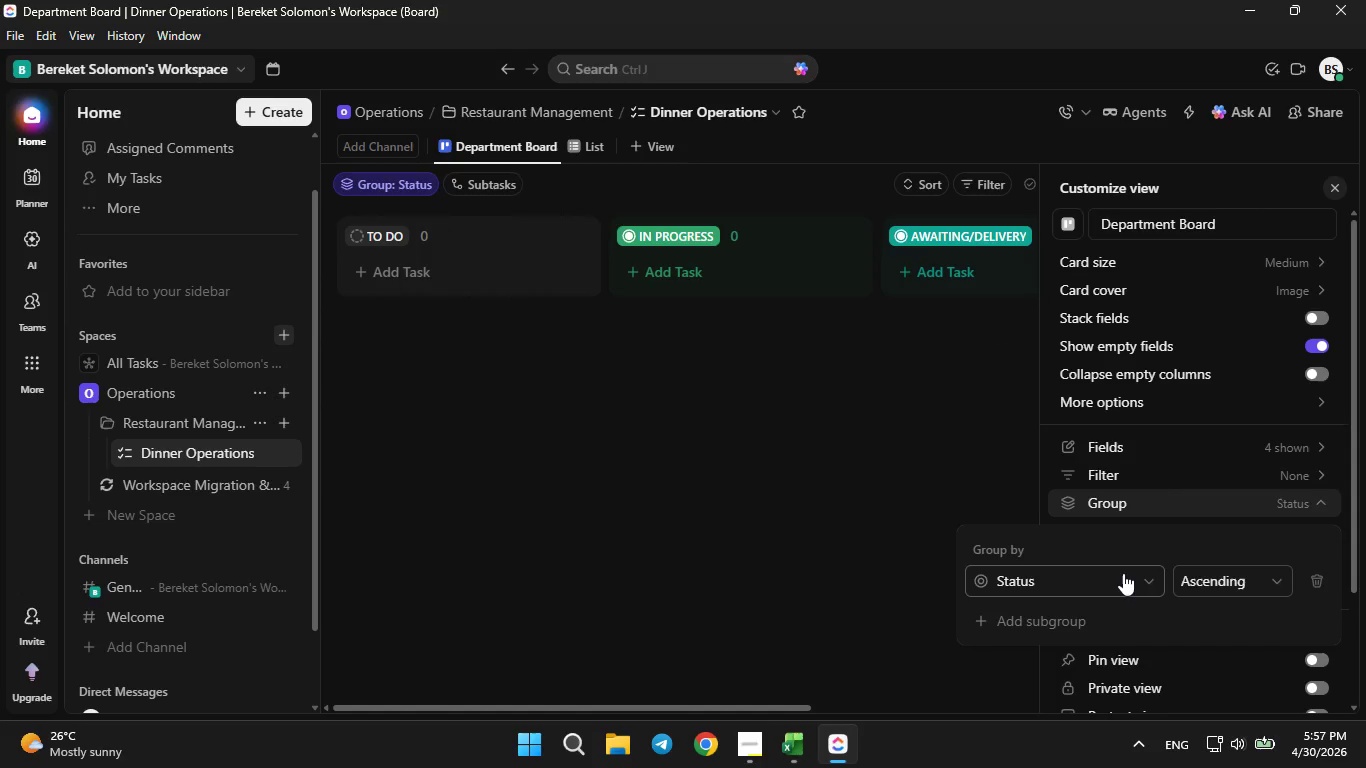 
left_click([1123, 573])
 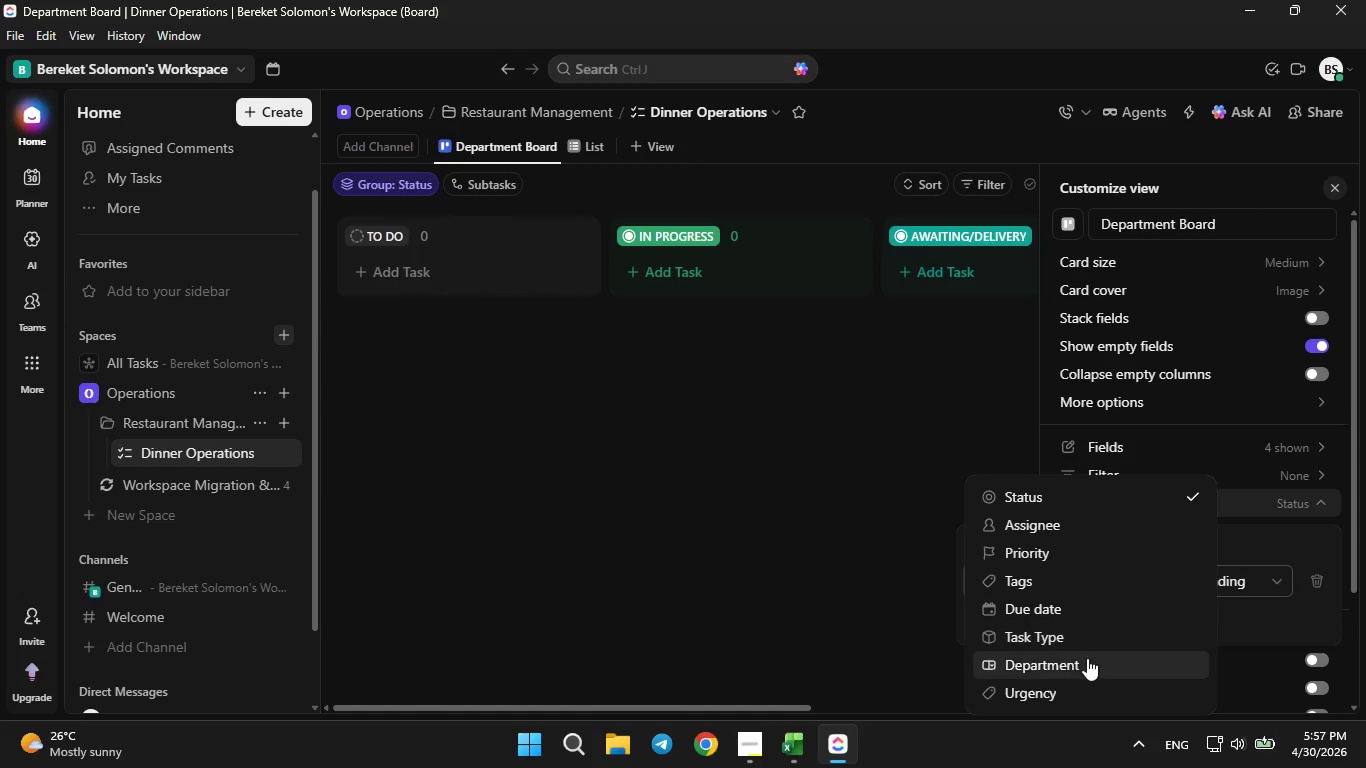 
double_click([1087, 661])
 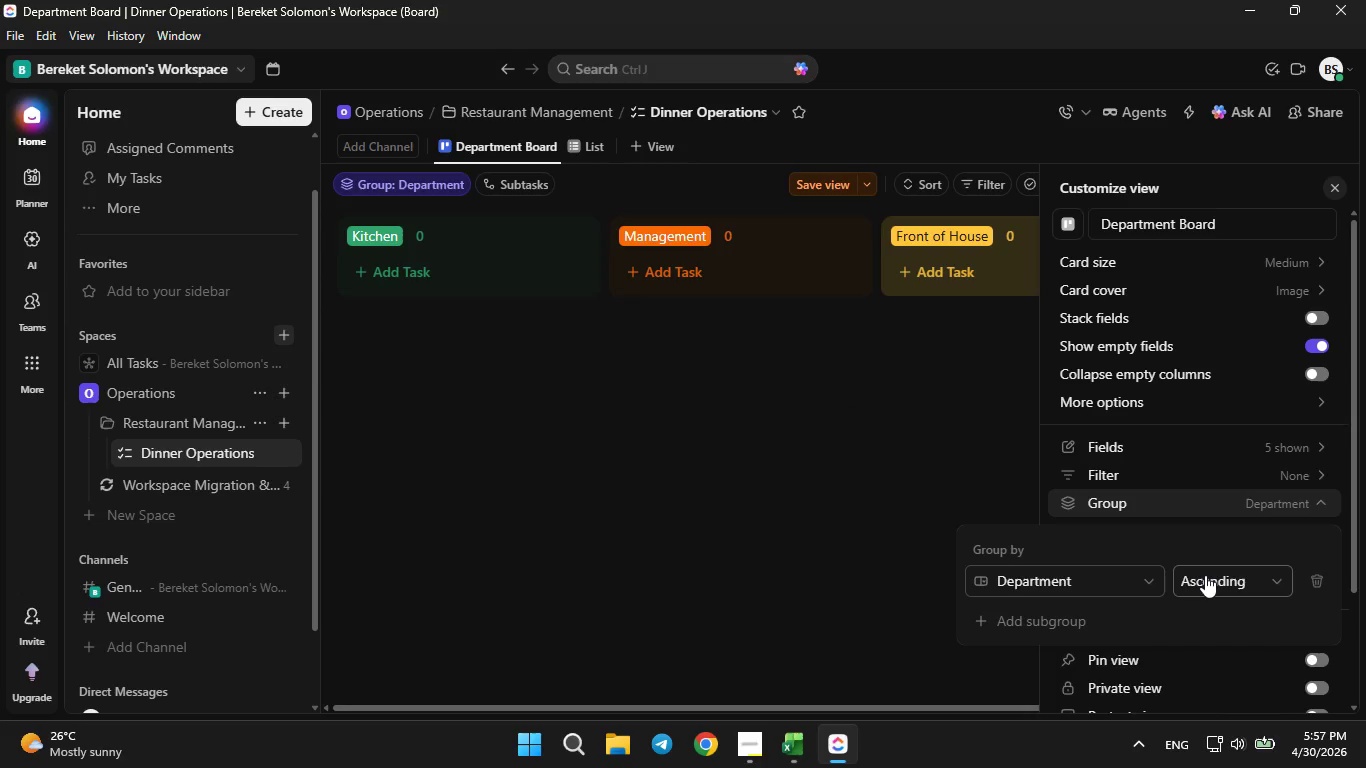 
wait(5.3)
 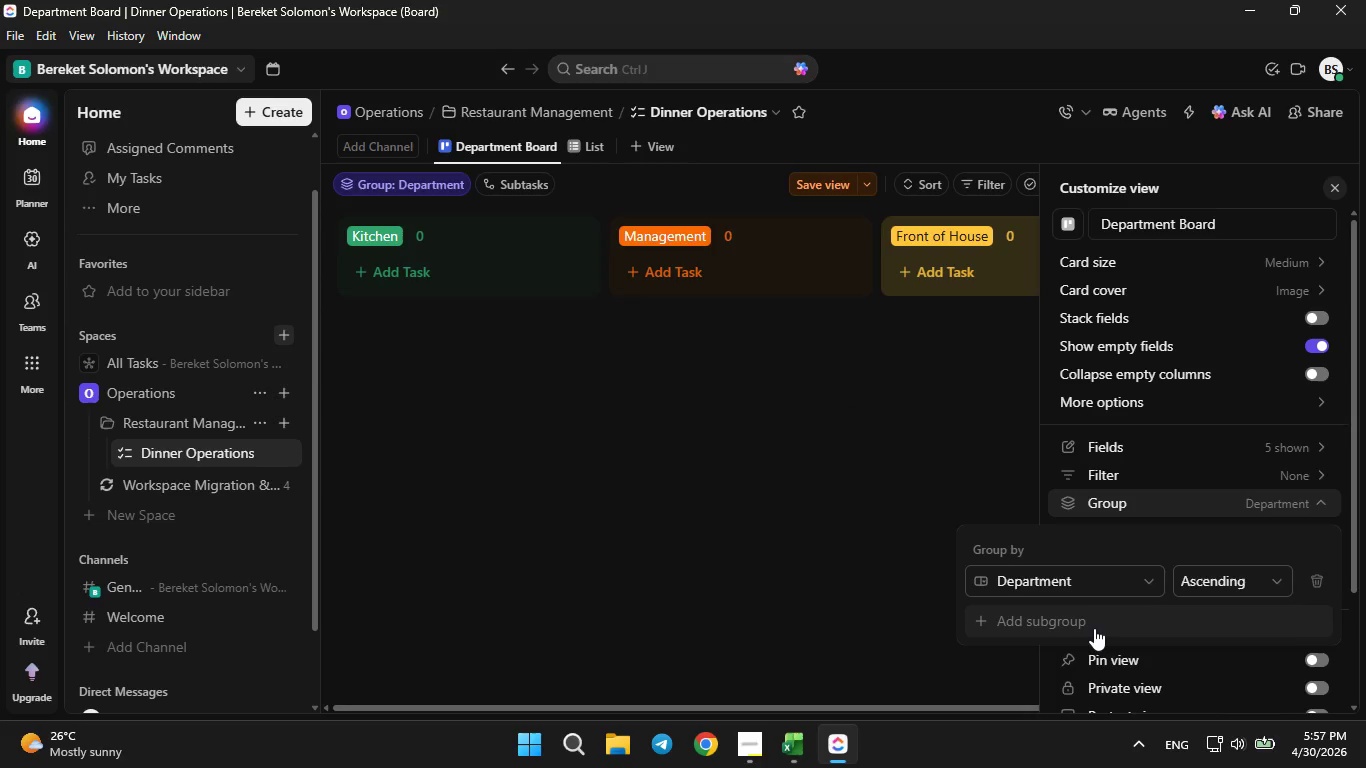 
left_click([1205, 575])
 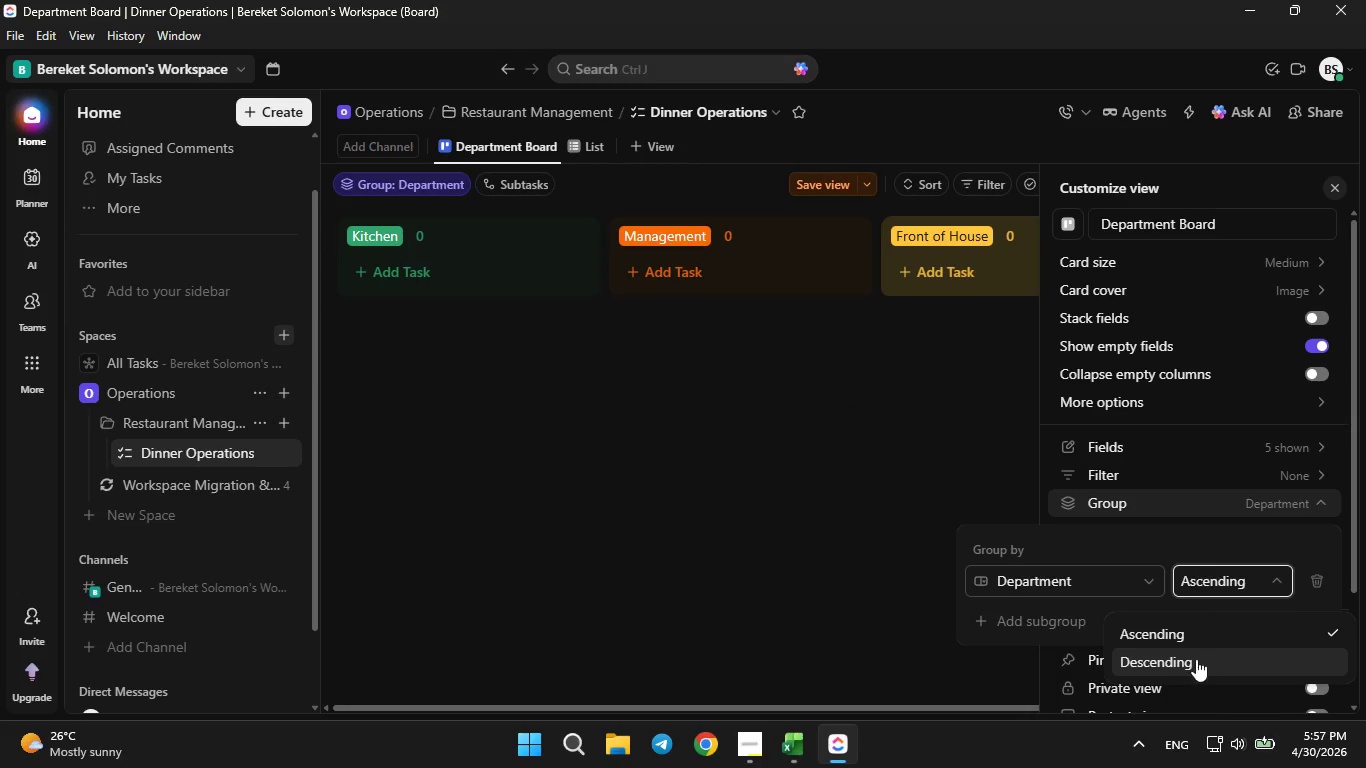 
left_click([1196, 659])
 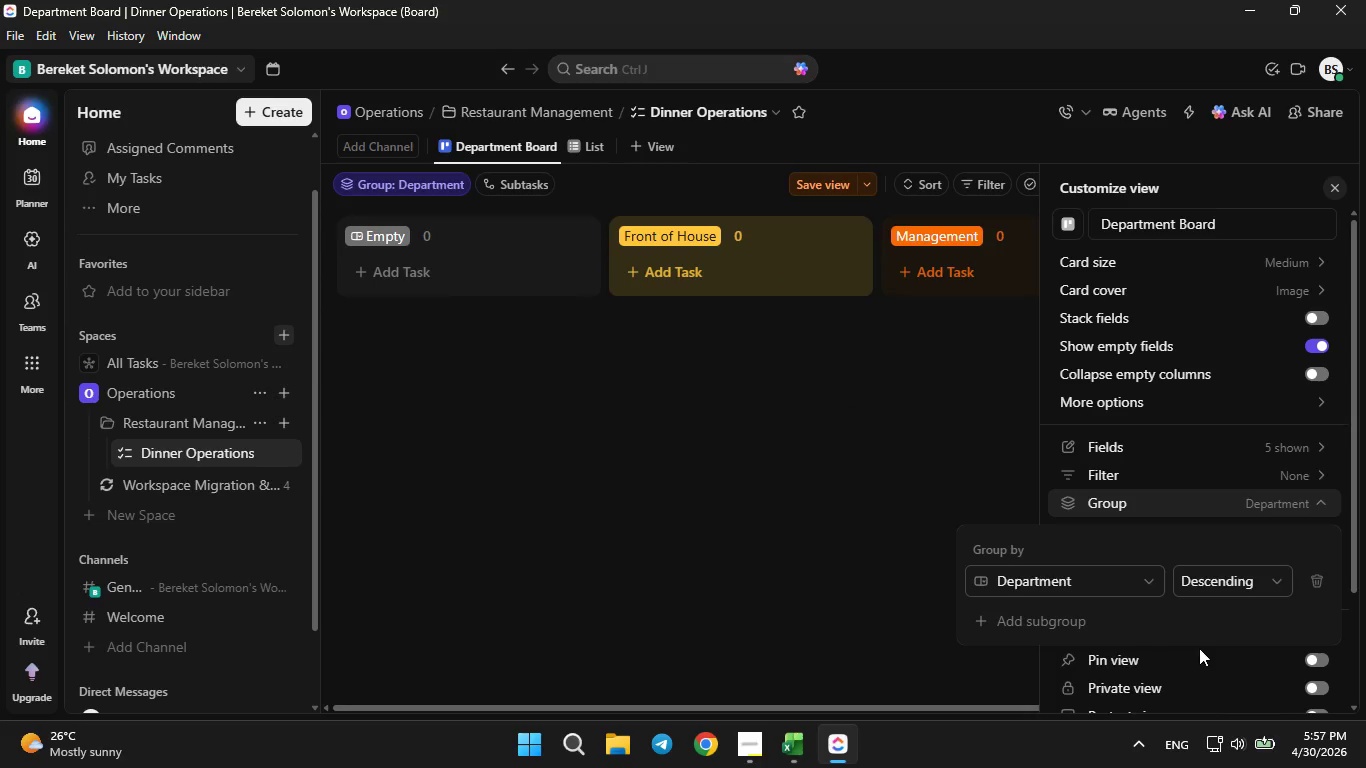 
mouse_move([1205, 617])
 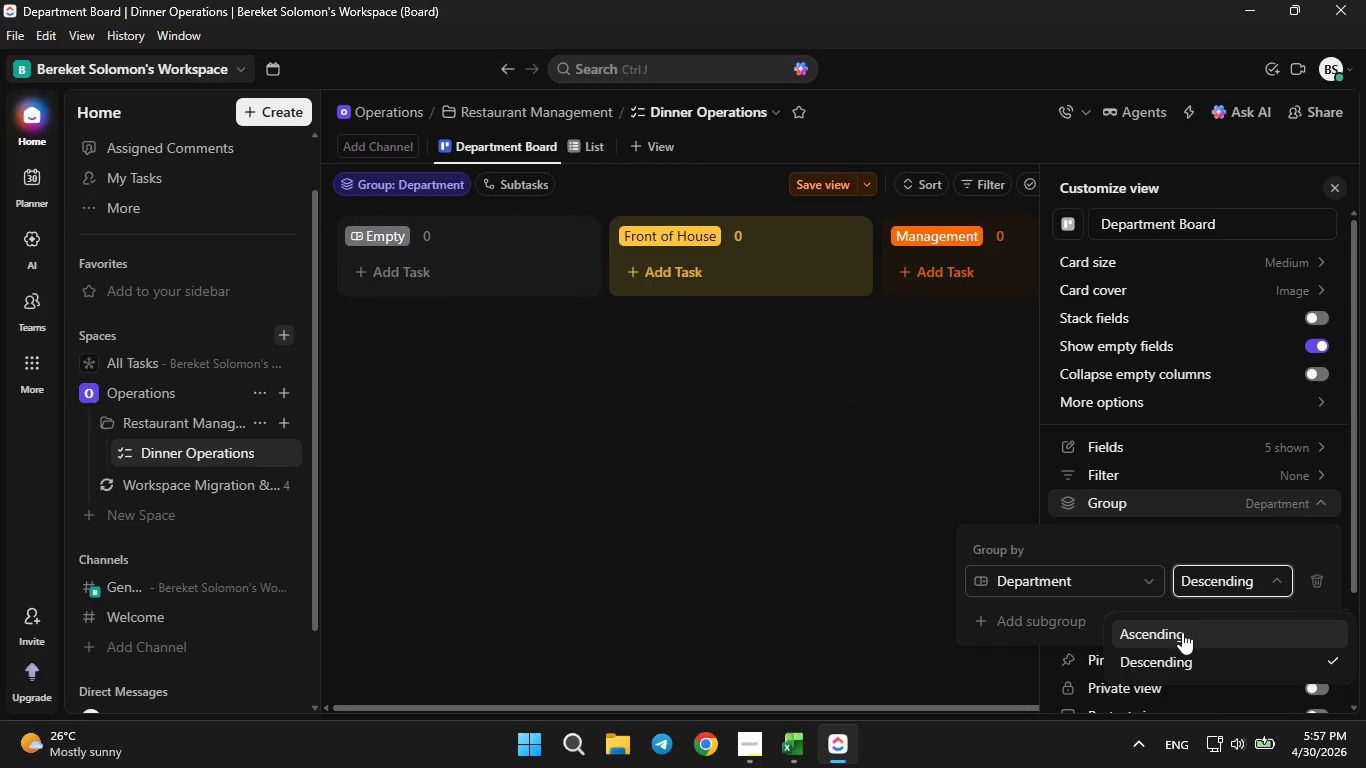 
left_click([1182, 632])
 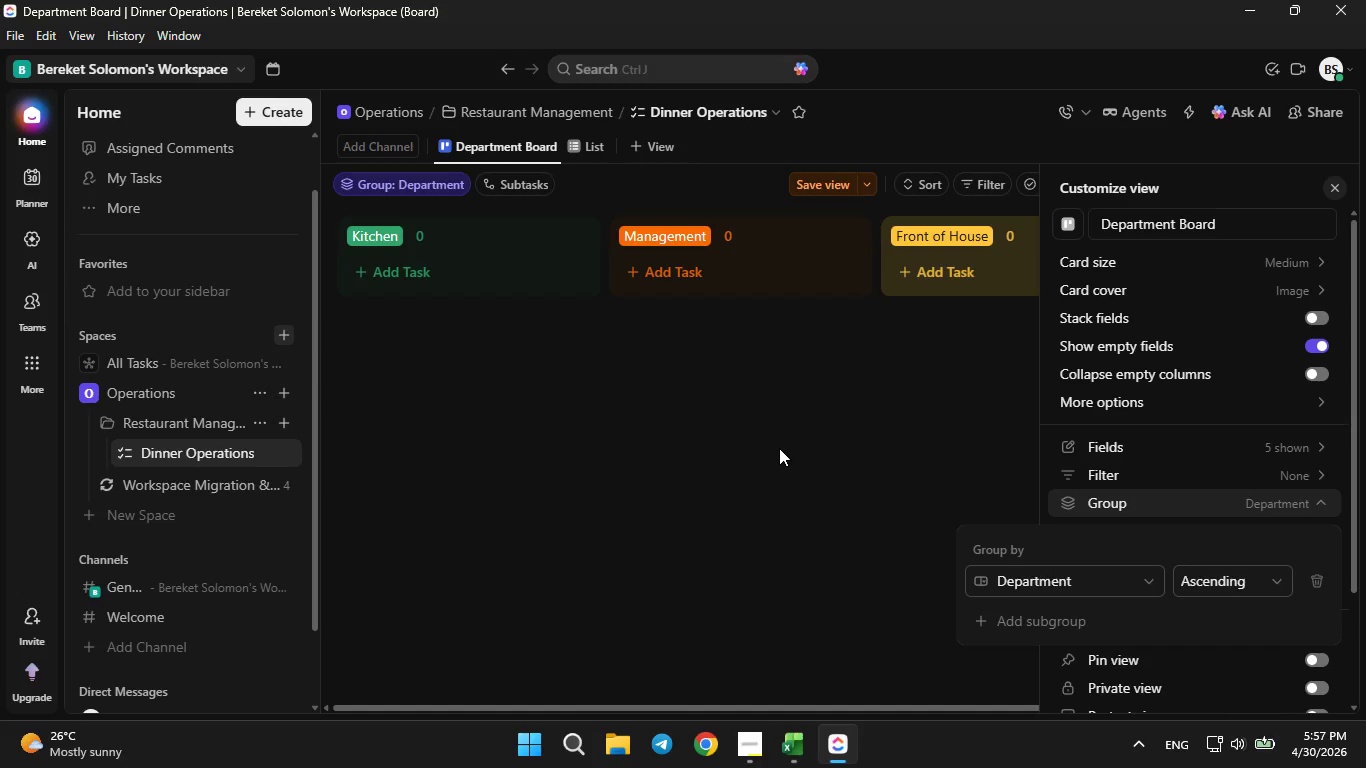 
wait(7.91)
 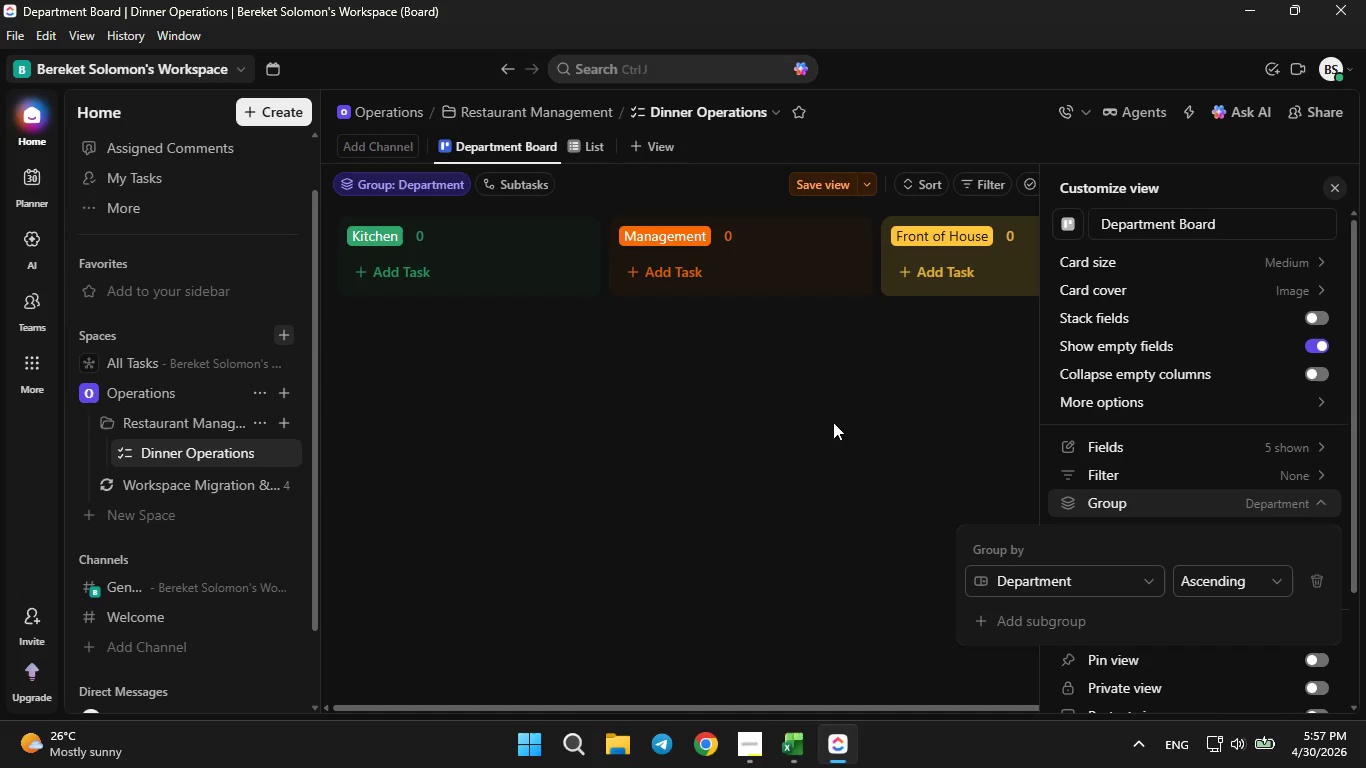 
left_click([771, 423])
 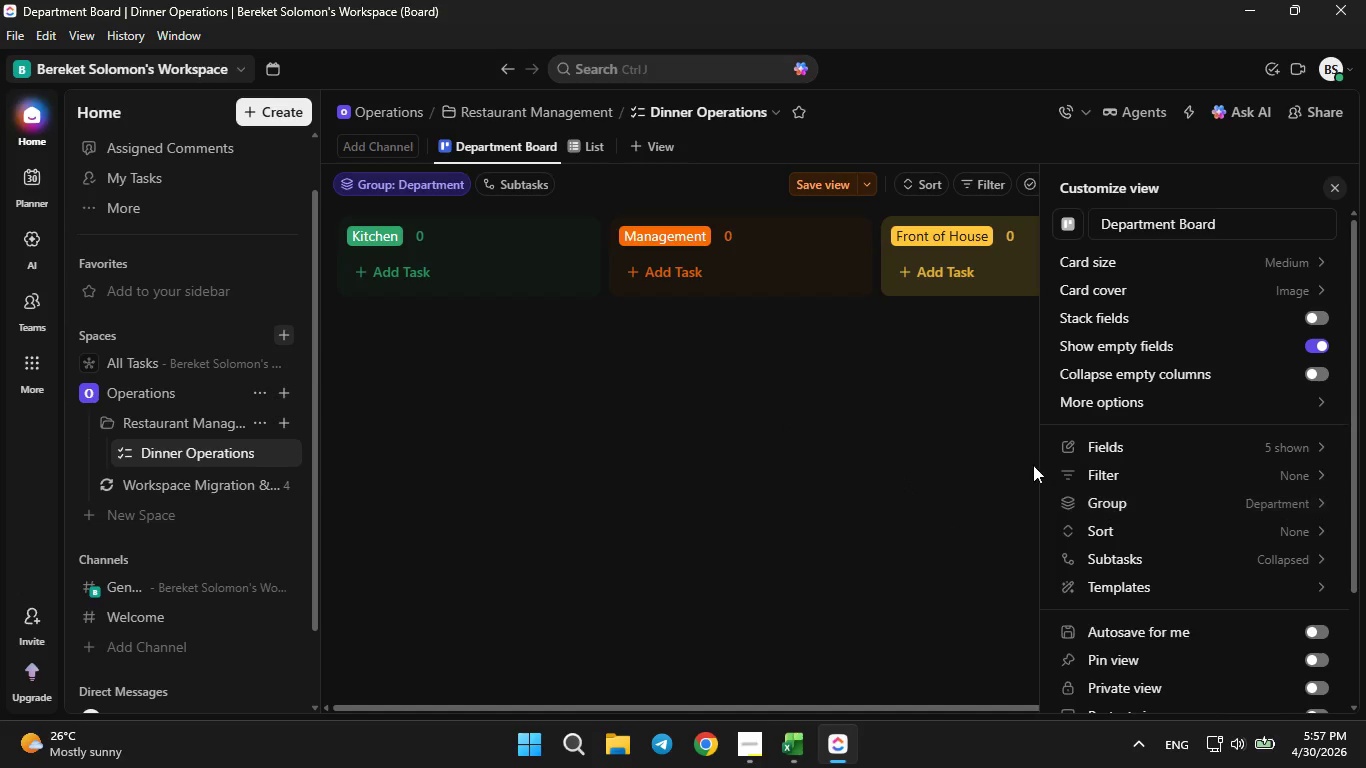 
scroll: coordinate [1234, 476], scroll_direction: down, amount: 11.0
 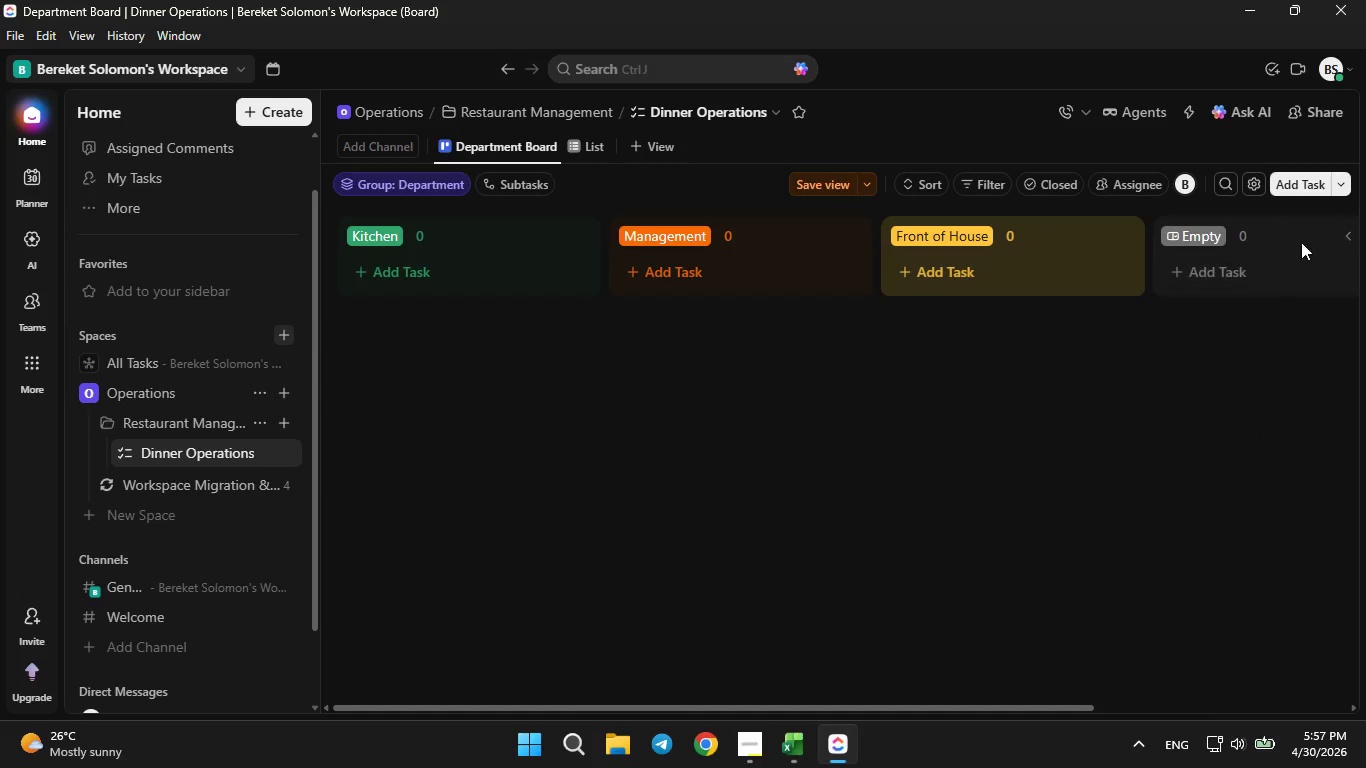 
left_click([1349, 236])
 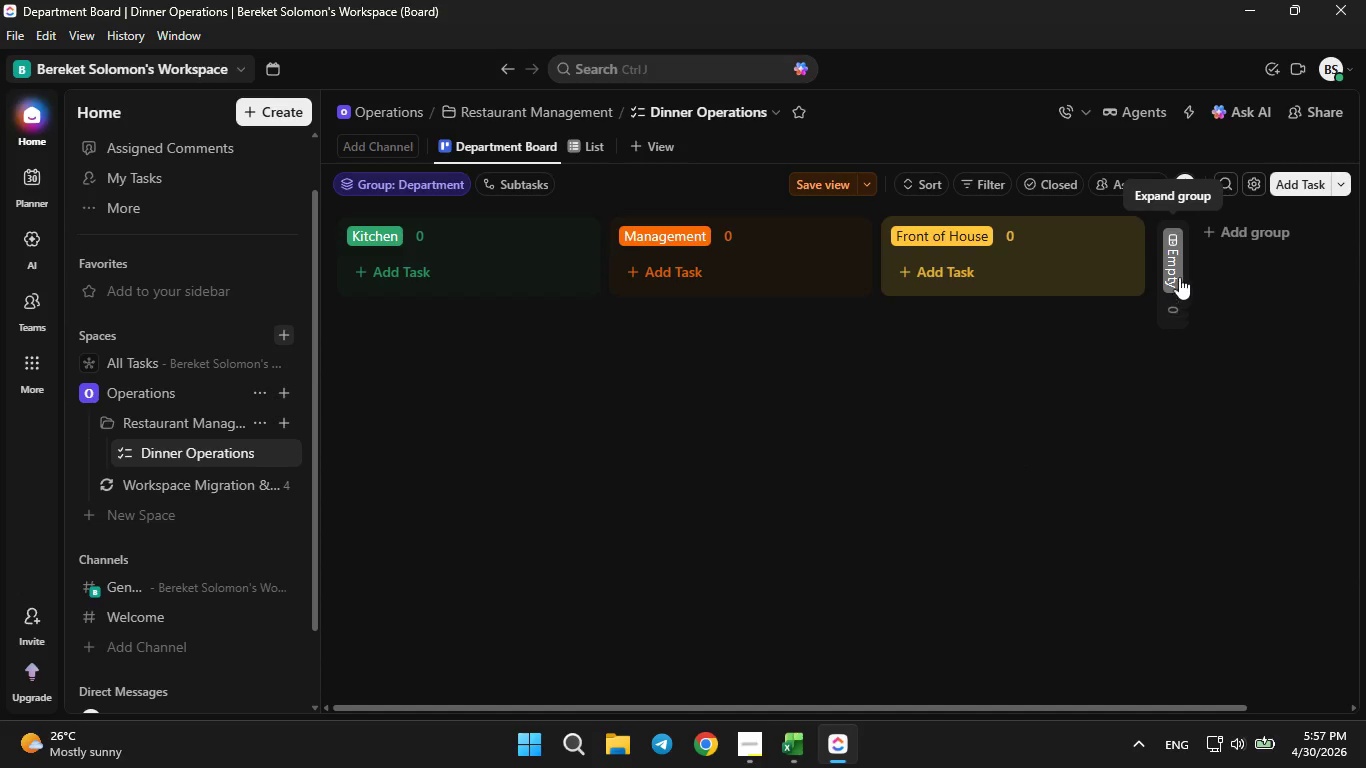 
left_click([1172, 272])
 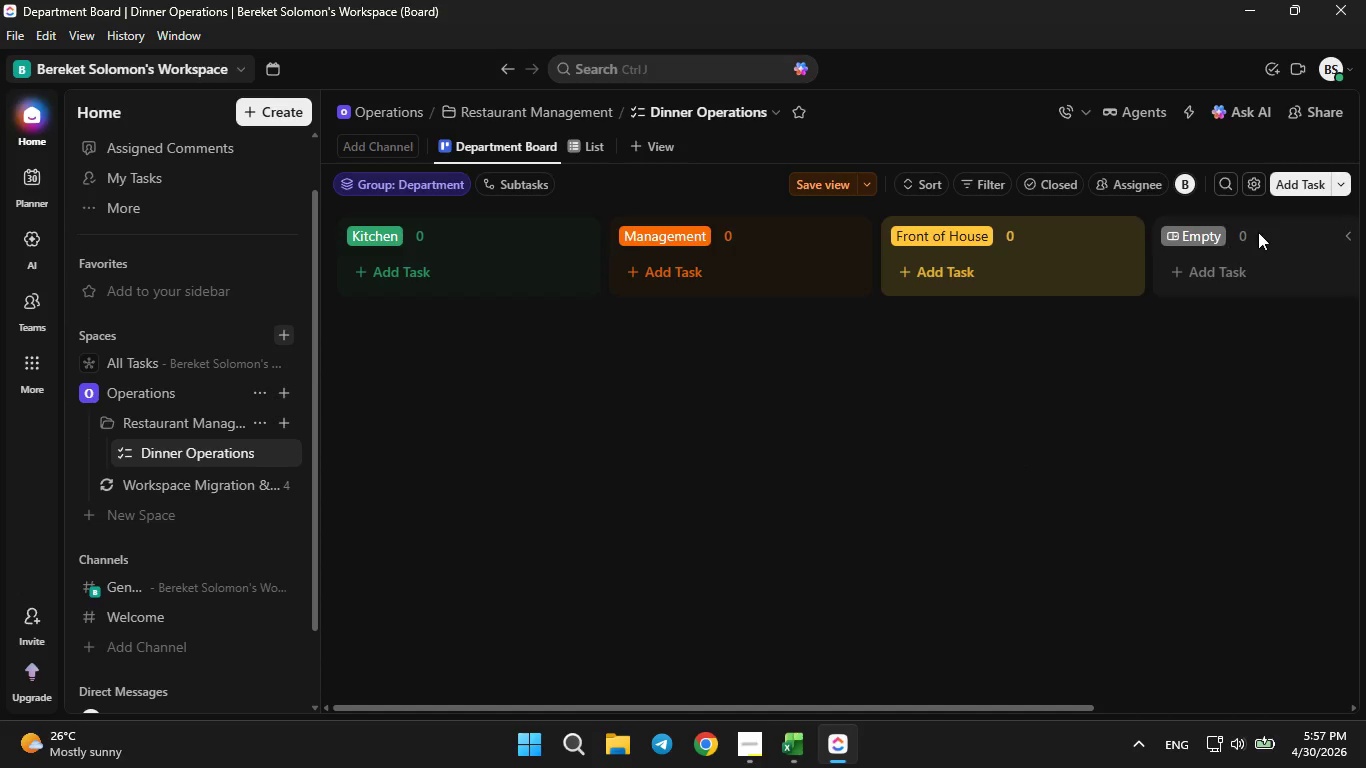 
right_click([1261, 232])
 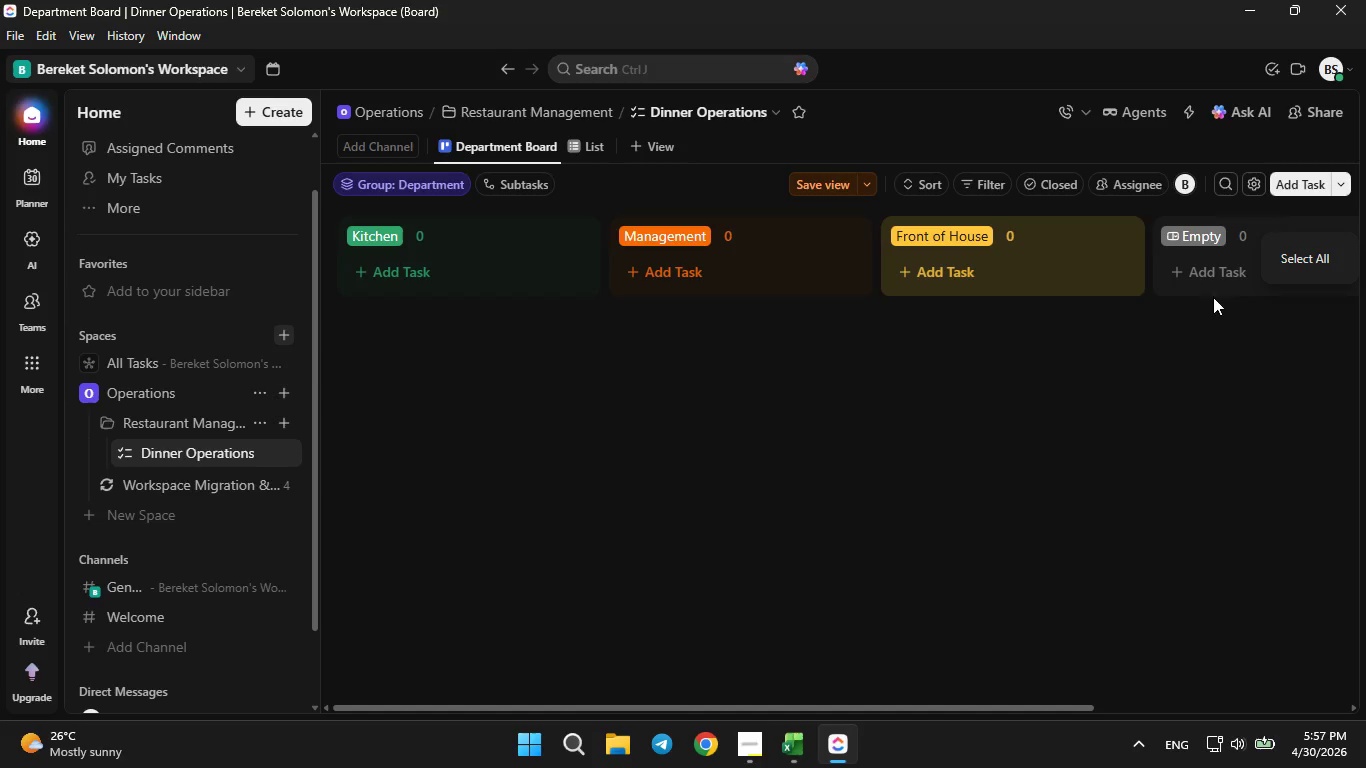 
left_click([1163, 374])
 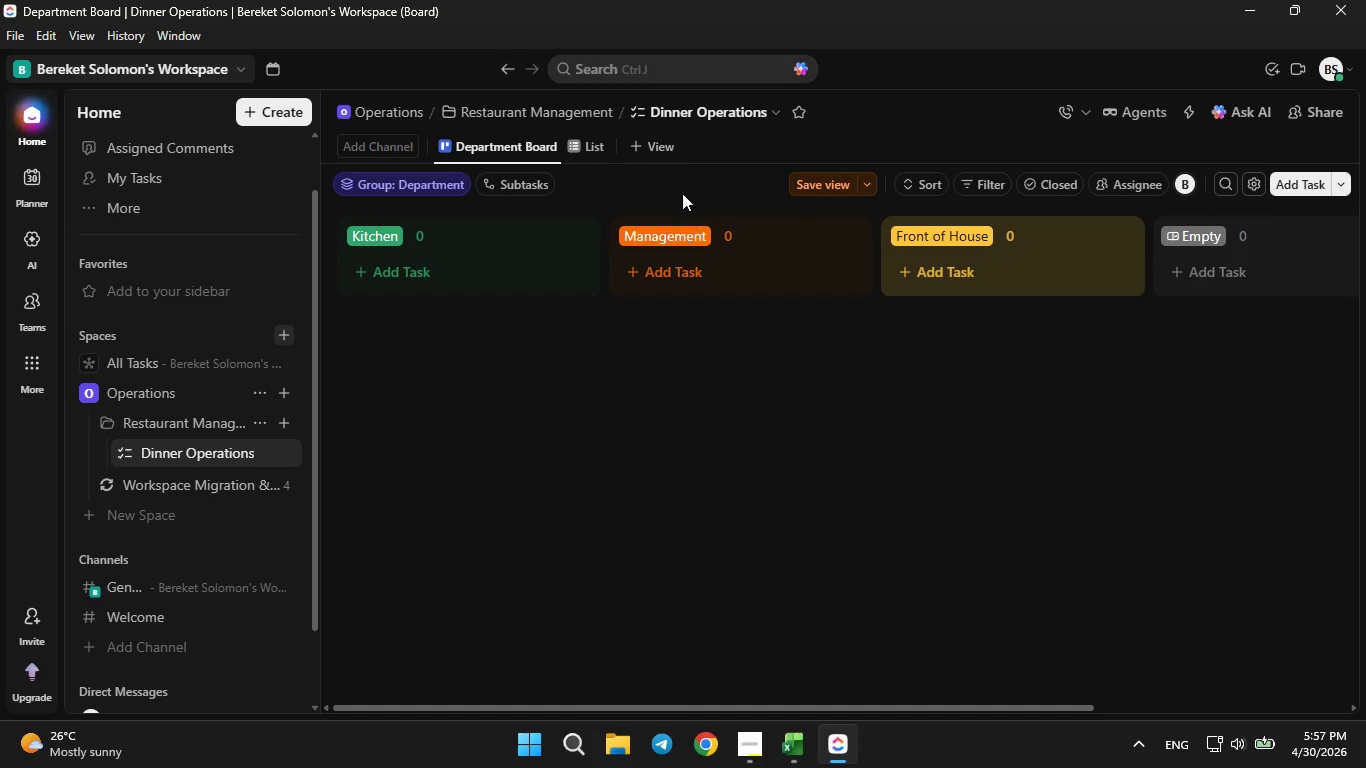 
left_click([649, 148])
 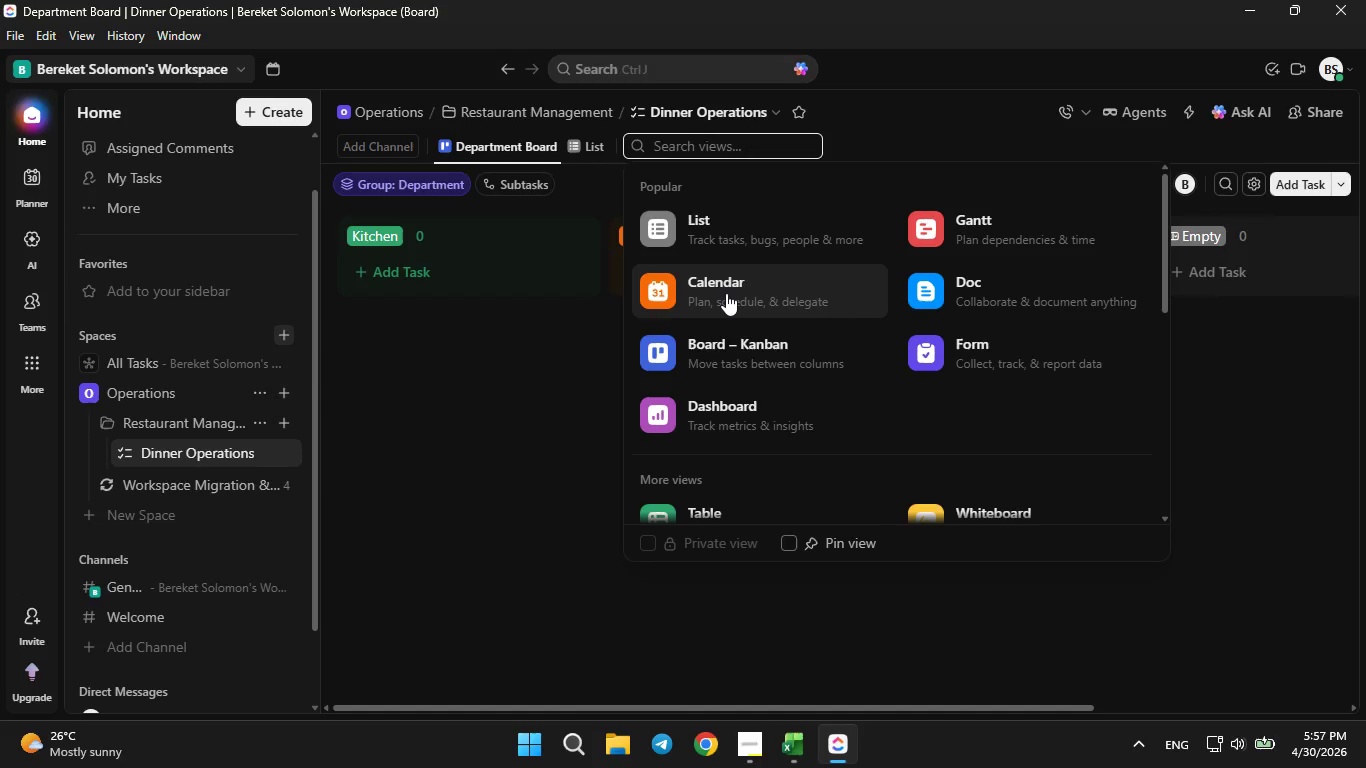 
left_click([726, 293])
 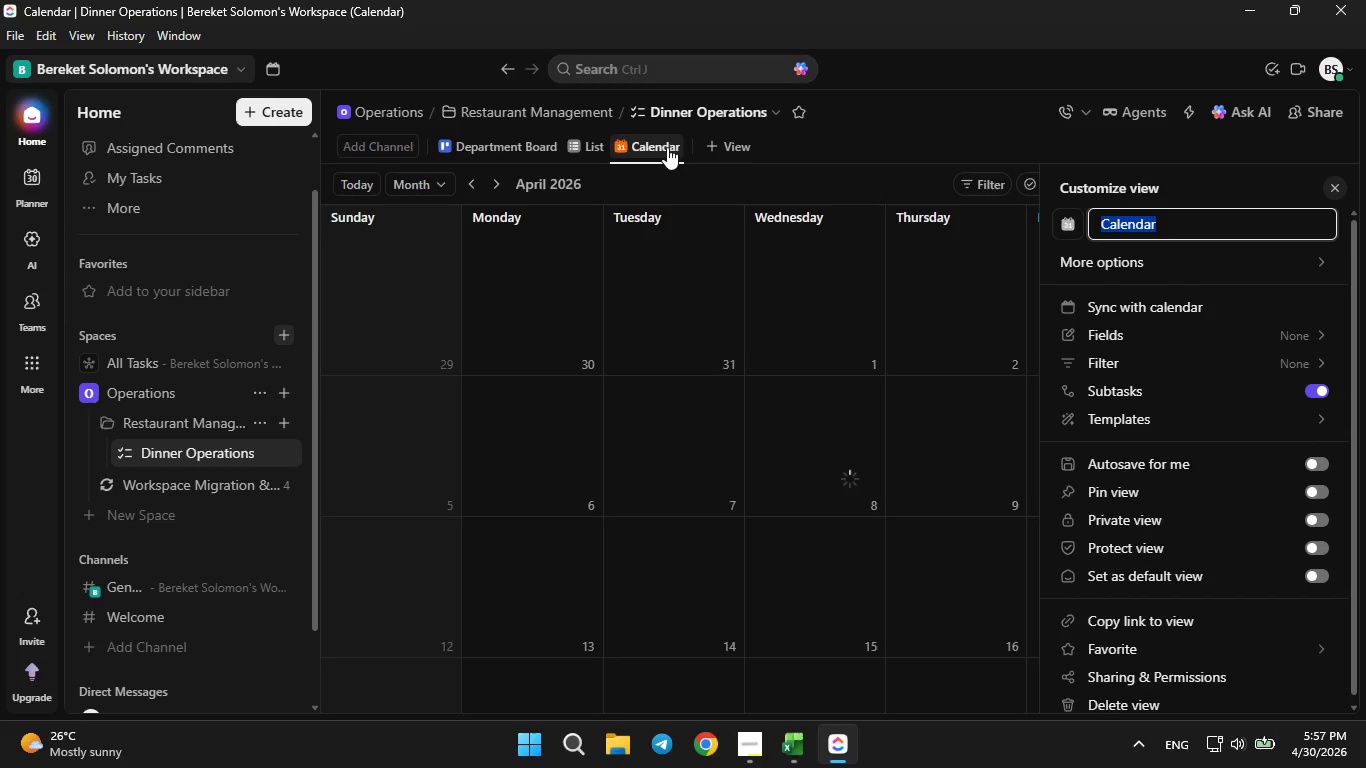 
left_click([1181, 219])
 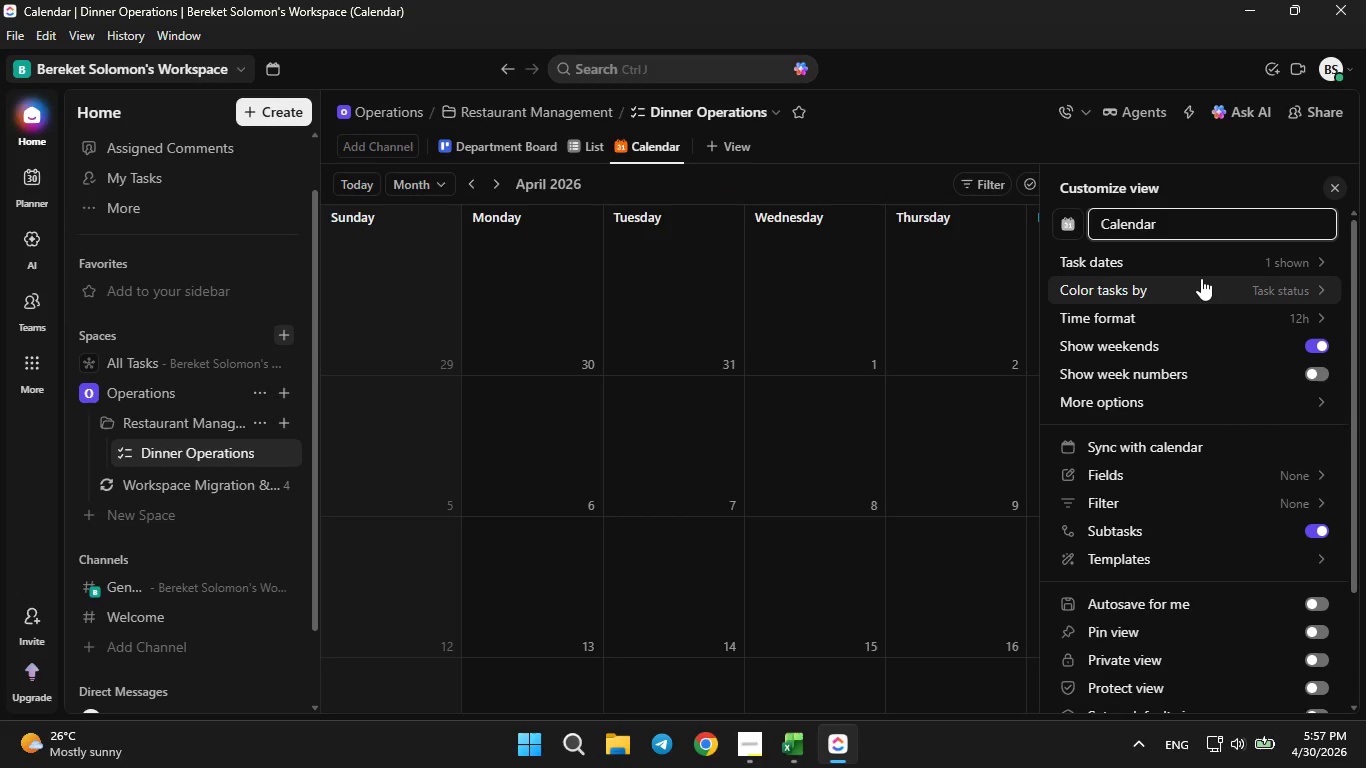 
hold_key(key=Backspace, duration=0.84)
 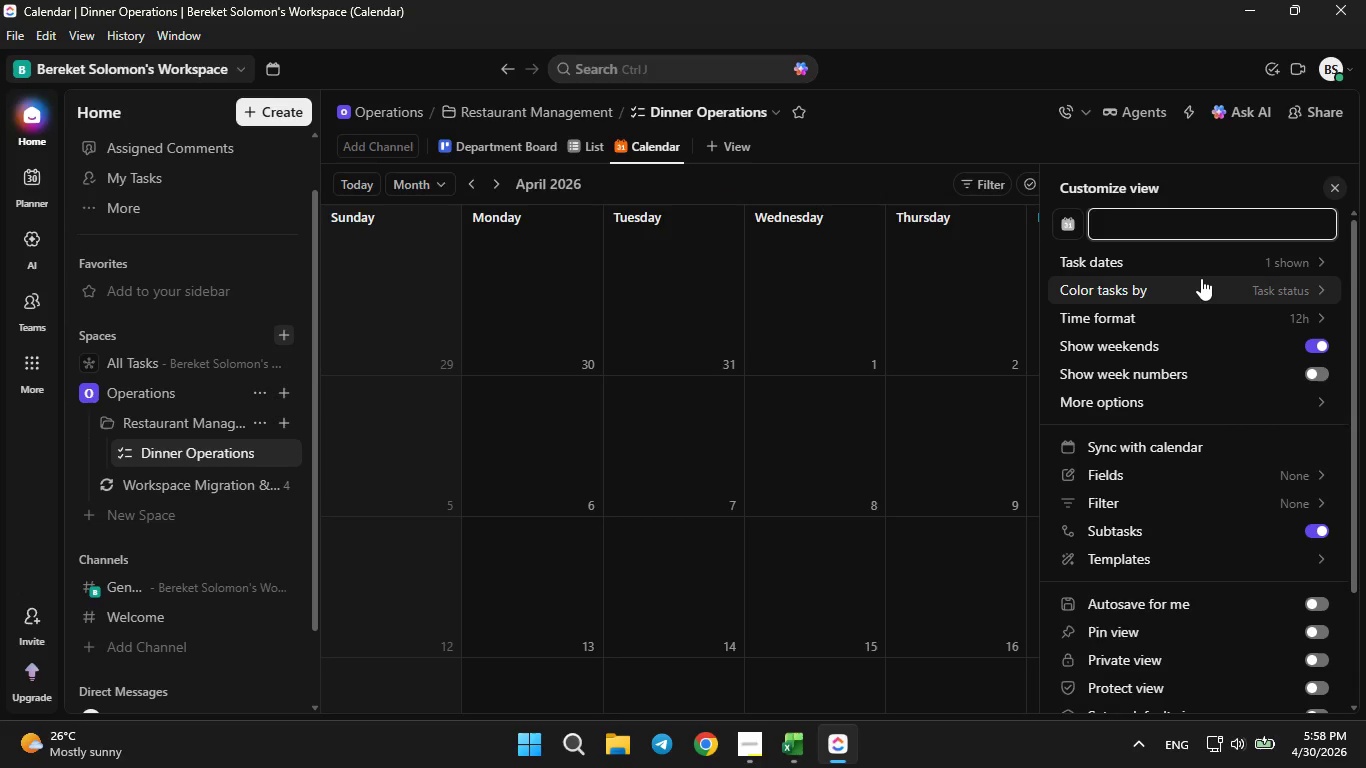 
type(Maintenance Calendar)
 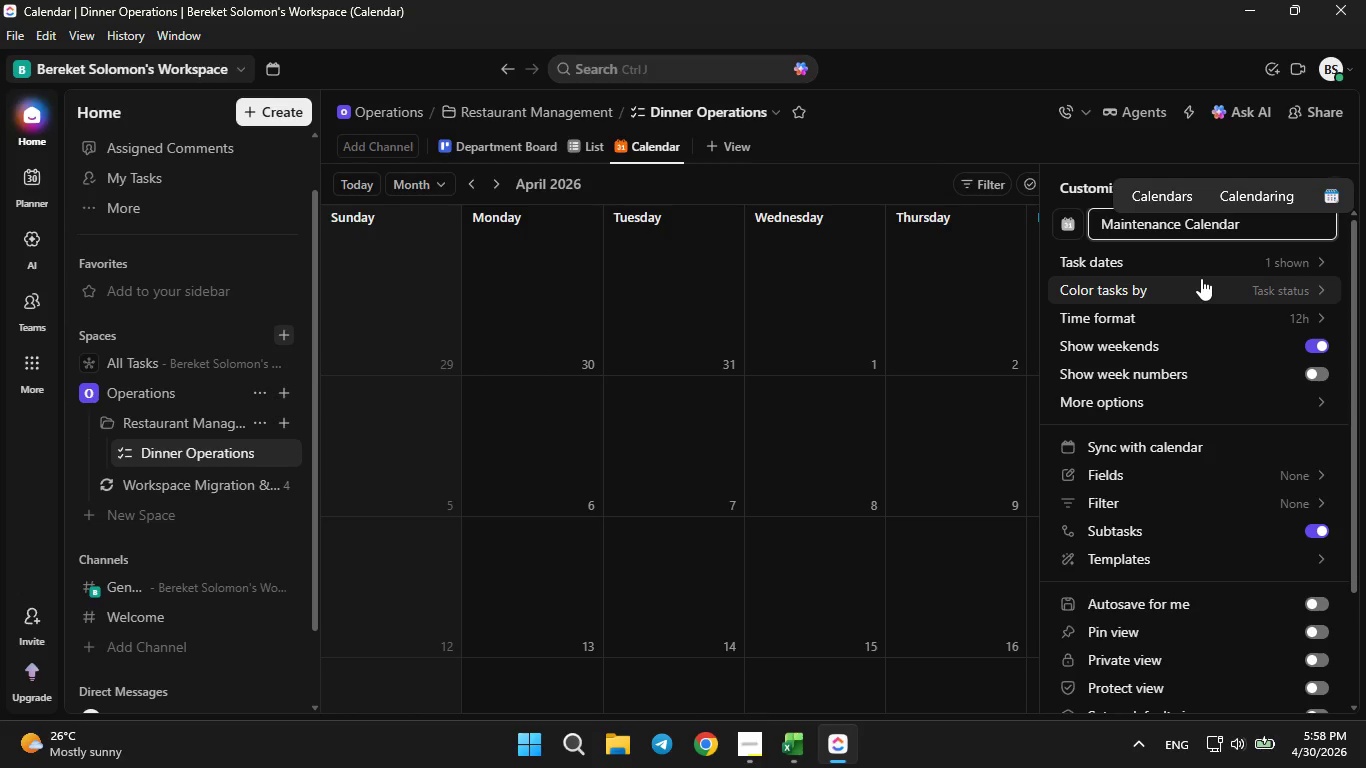 
wait(11.06)
 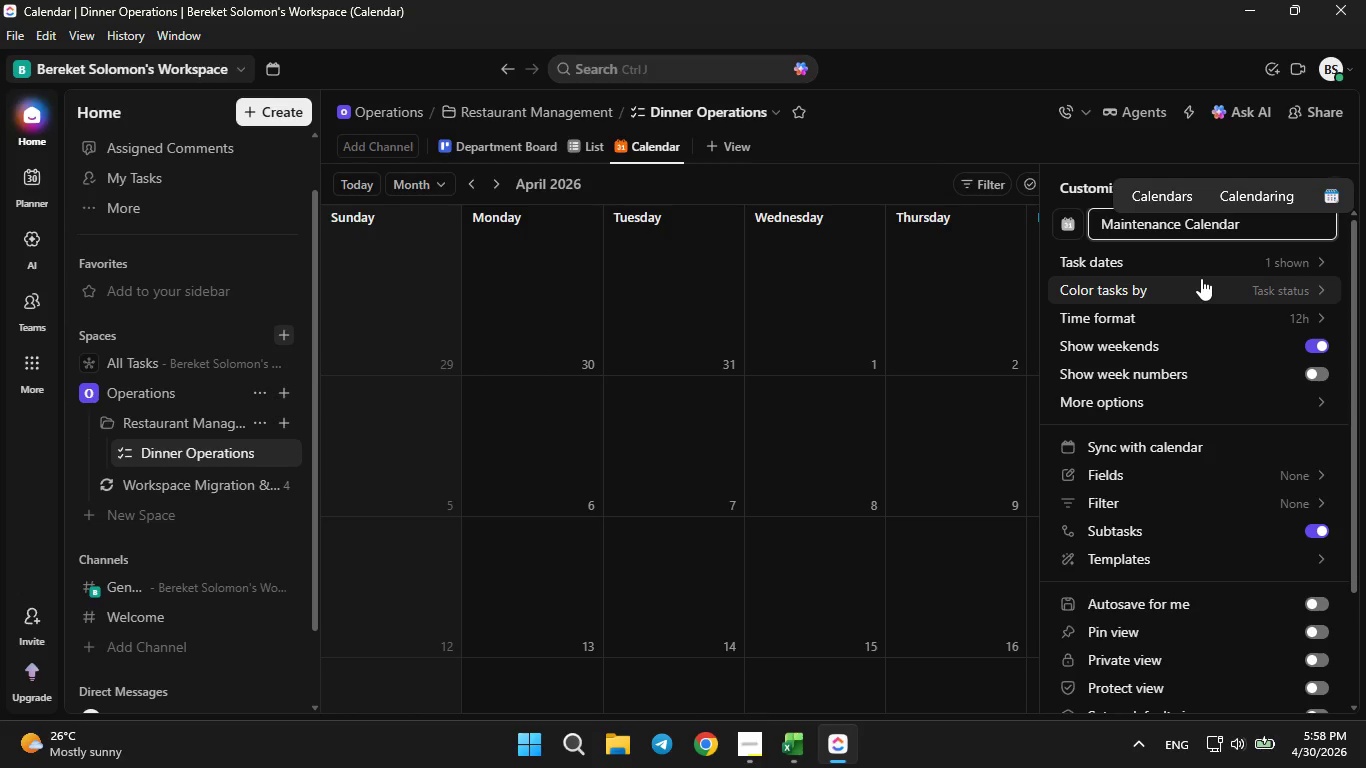 
left_click([1169, 261])
 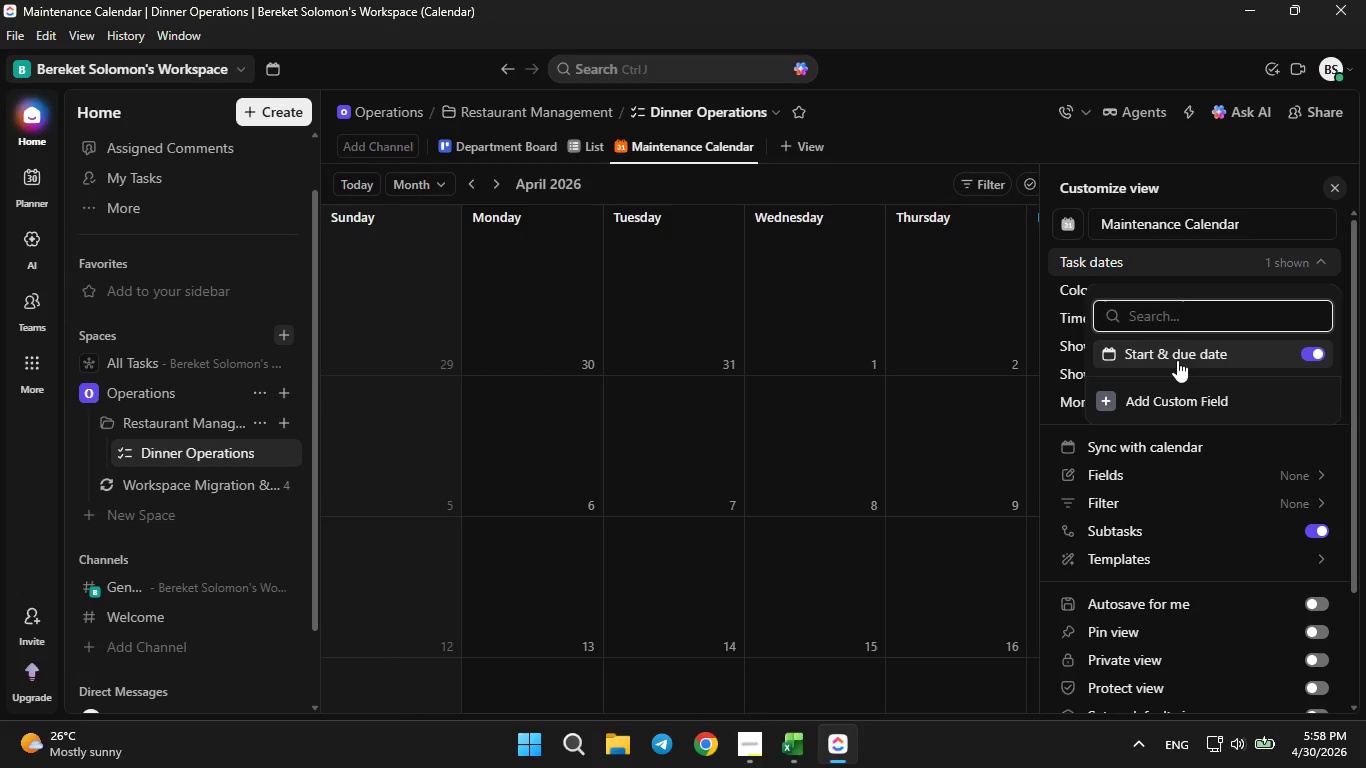 
wait(14.62)
 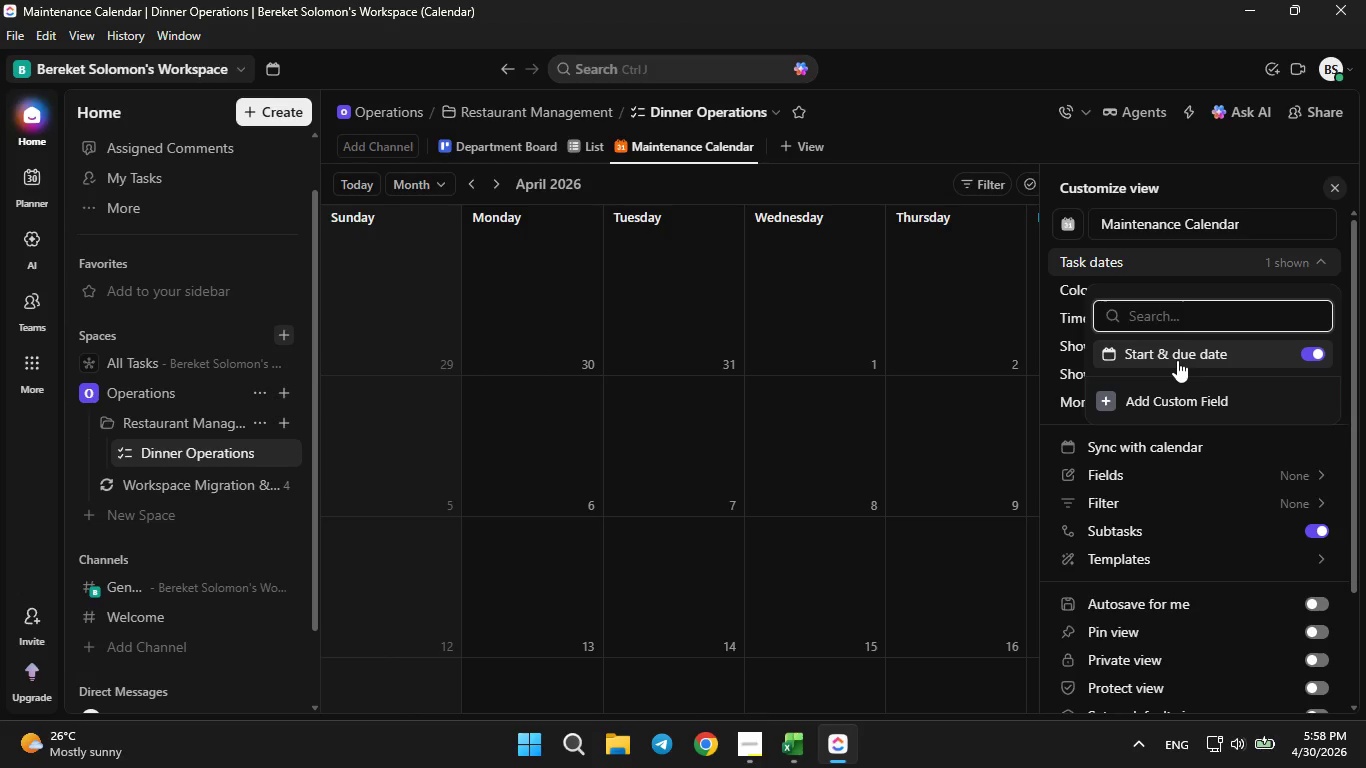 
left_click([1179, 399])
 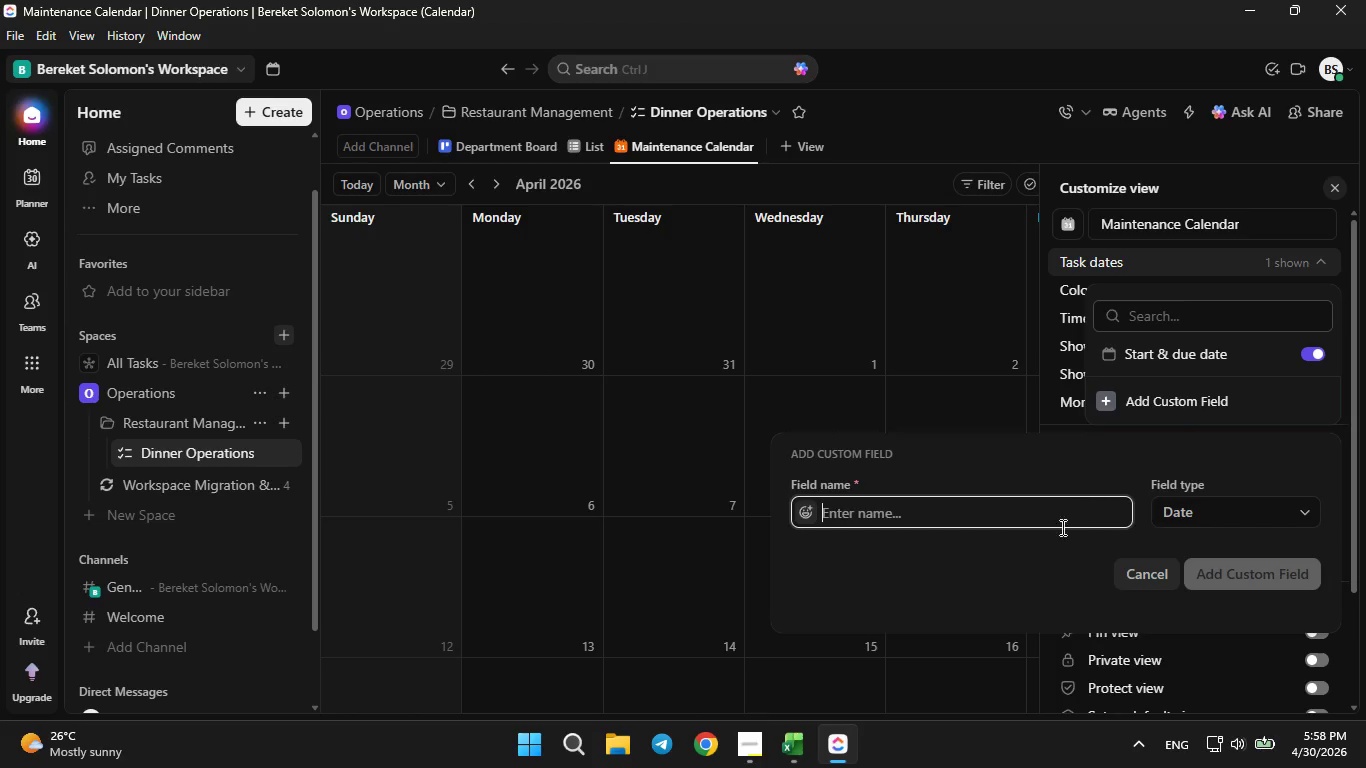 
left_click([1032, 512])
 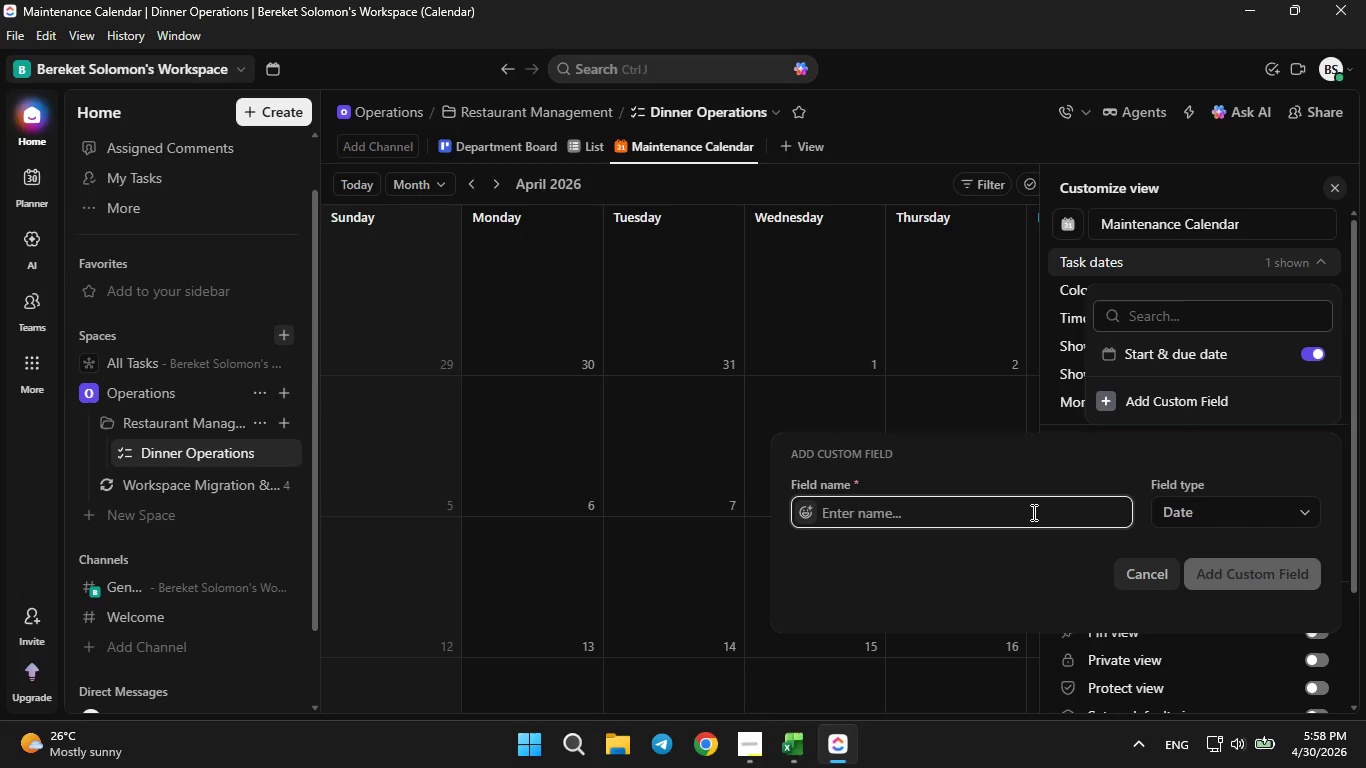 
type(Due Date)
 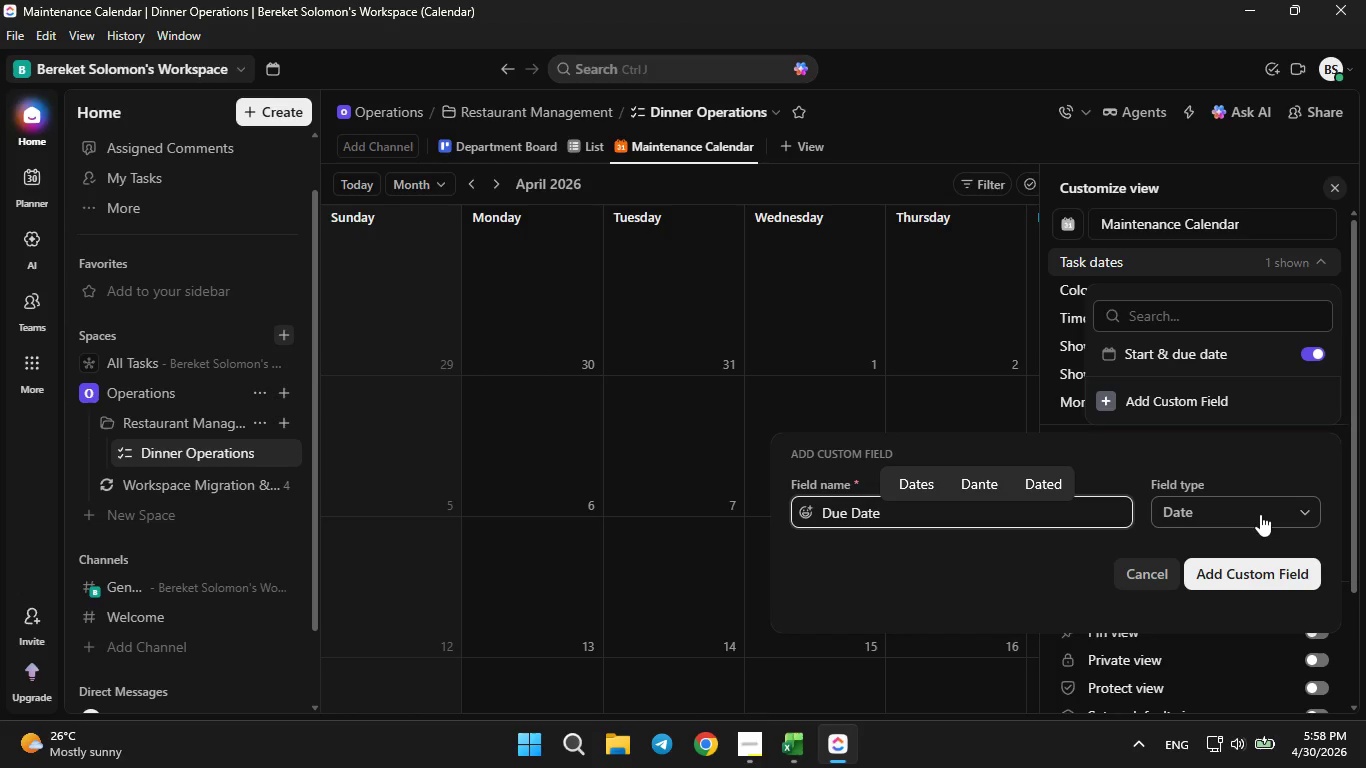 
left_click([1260, 514])
 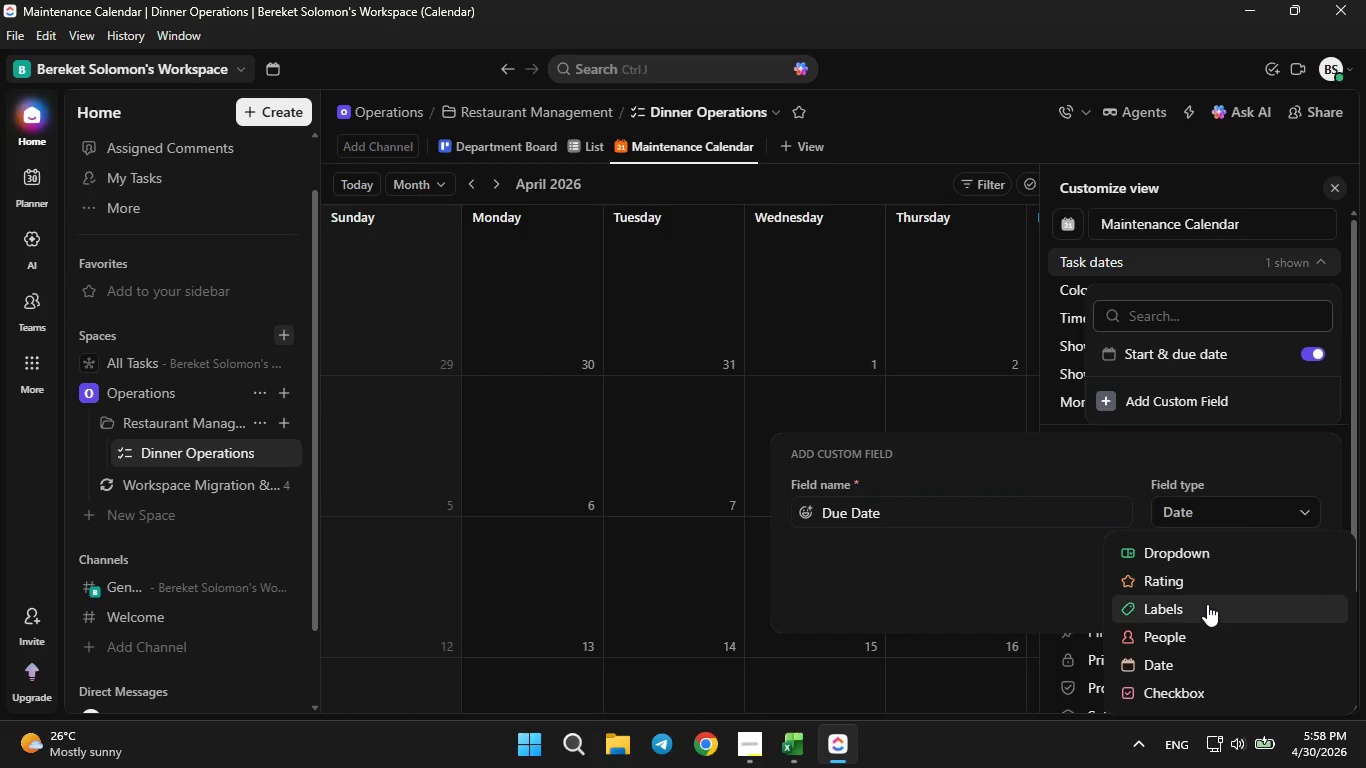 
scroll: coordinate [1207, 603], scroll_direction: down, amount: 3.0
 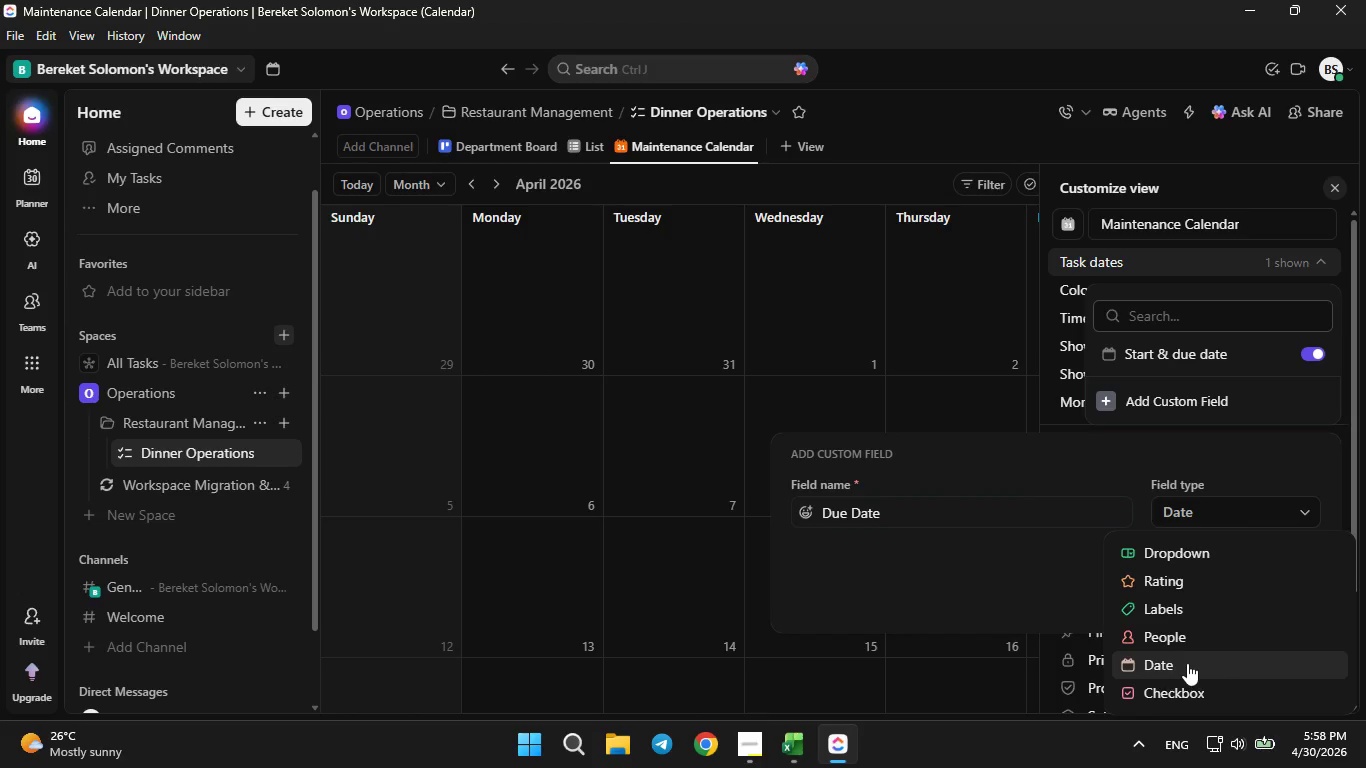 
left_click([1187, 663])
 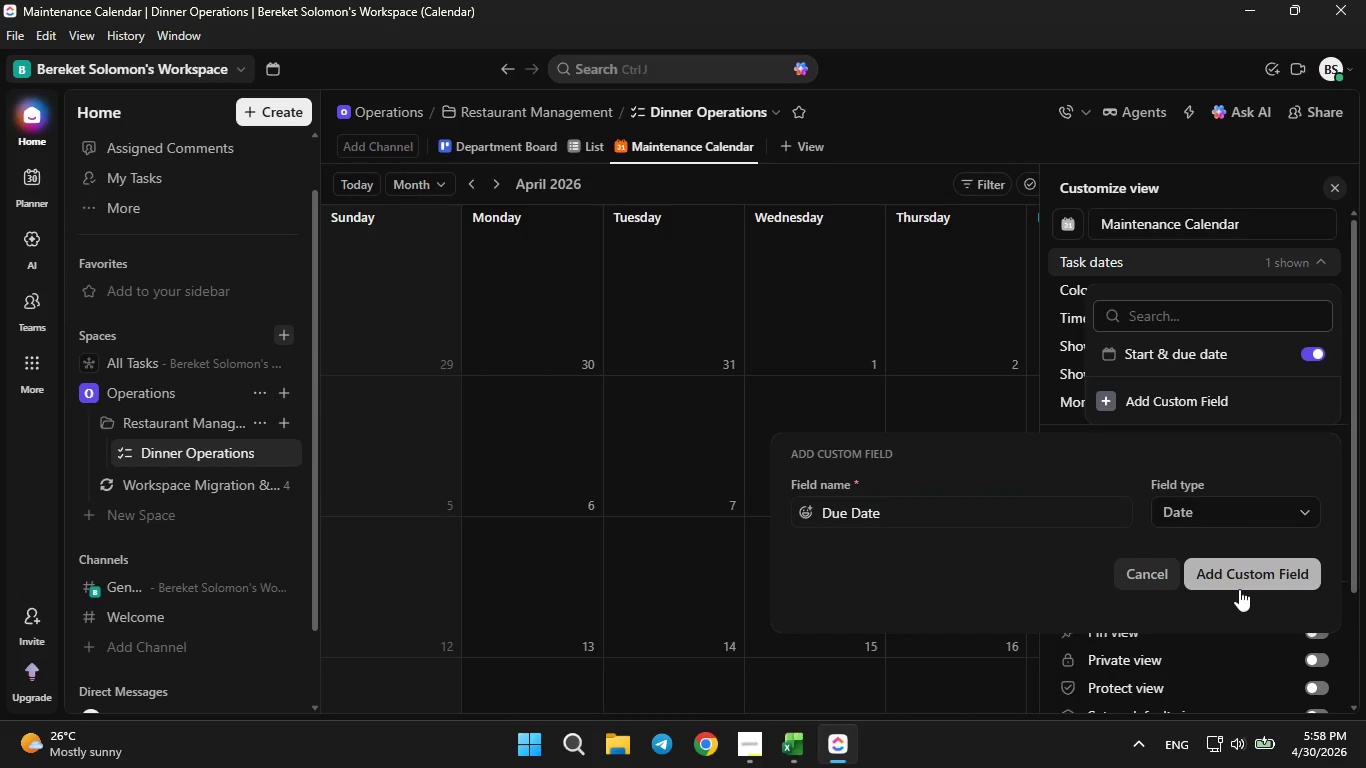 
left_click([1241, 580])
 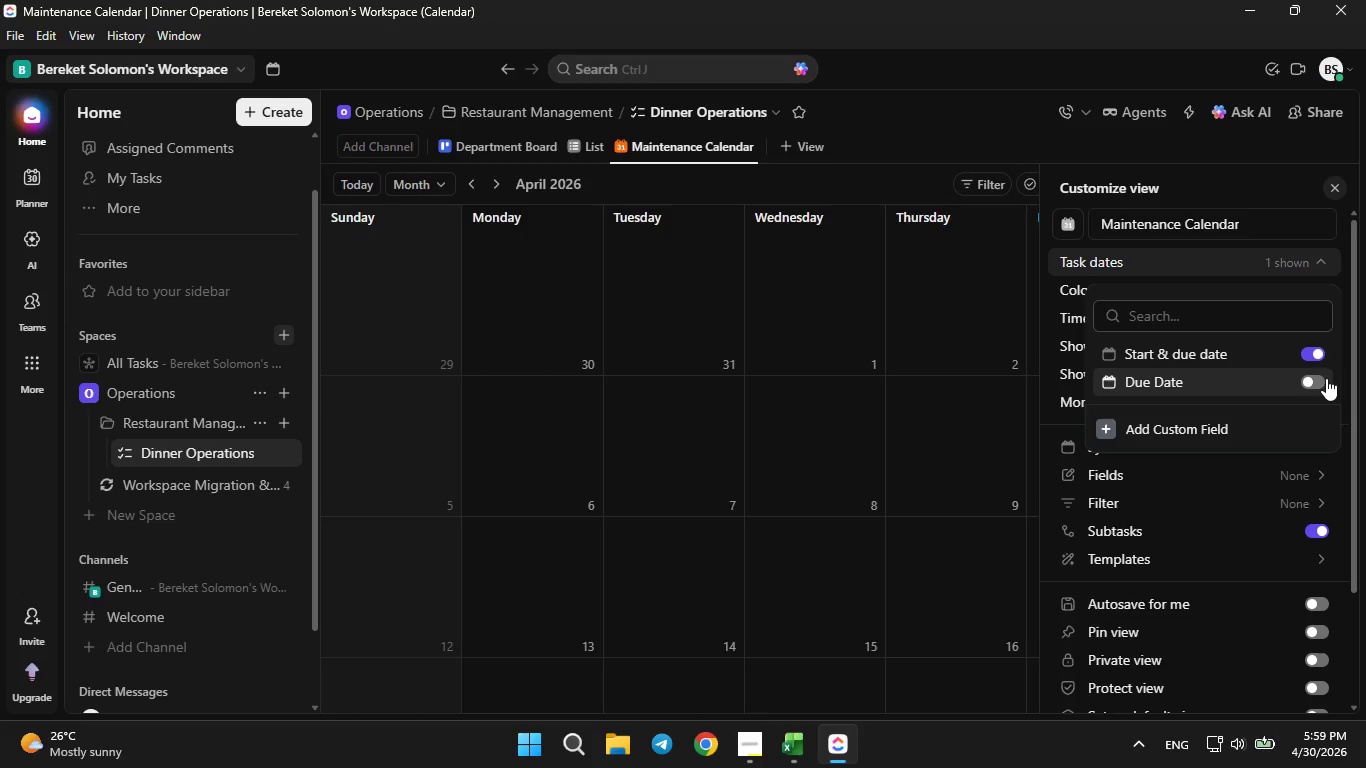 
wait(6.12)
 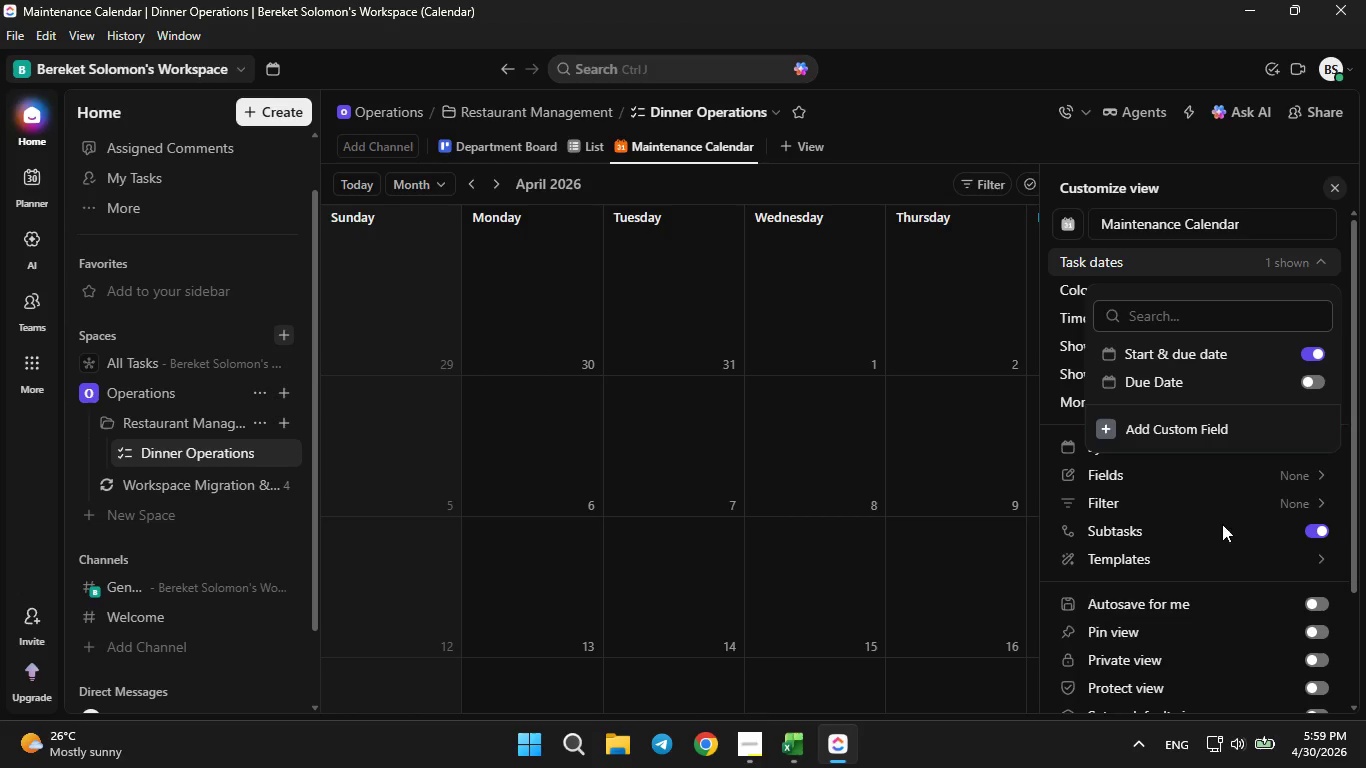 
left_click([1310, 383])
 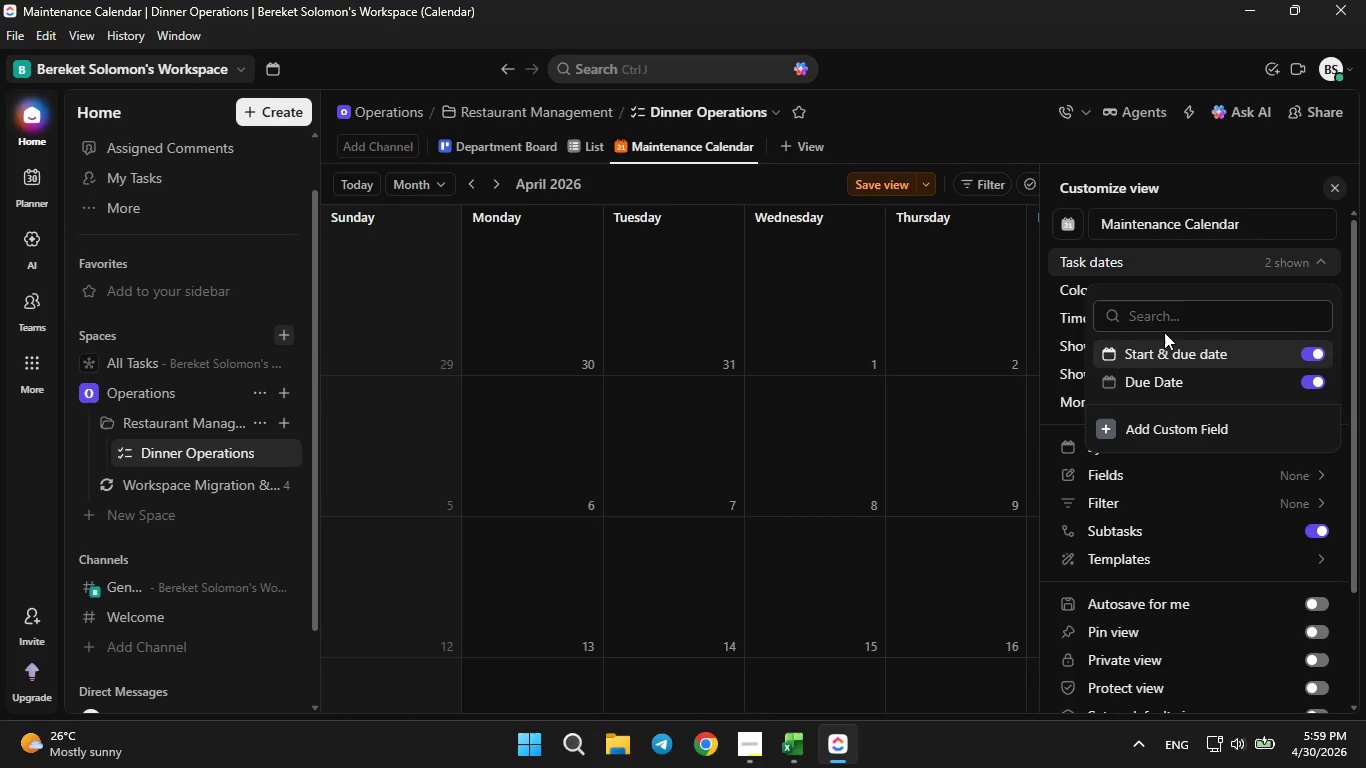 
left_click([1095, 264])
 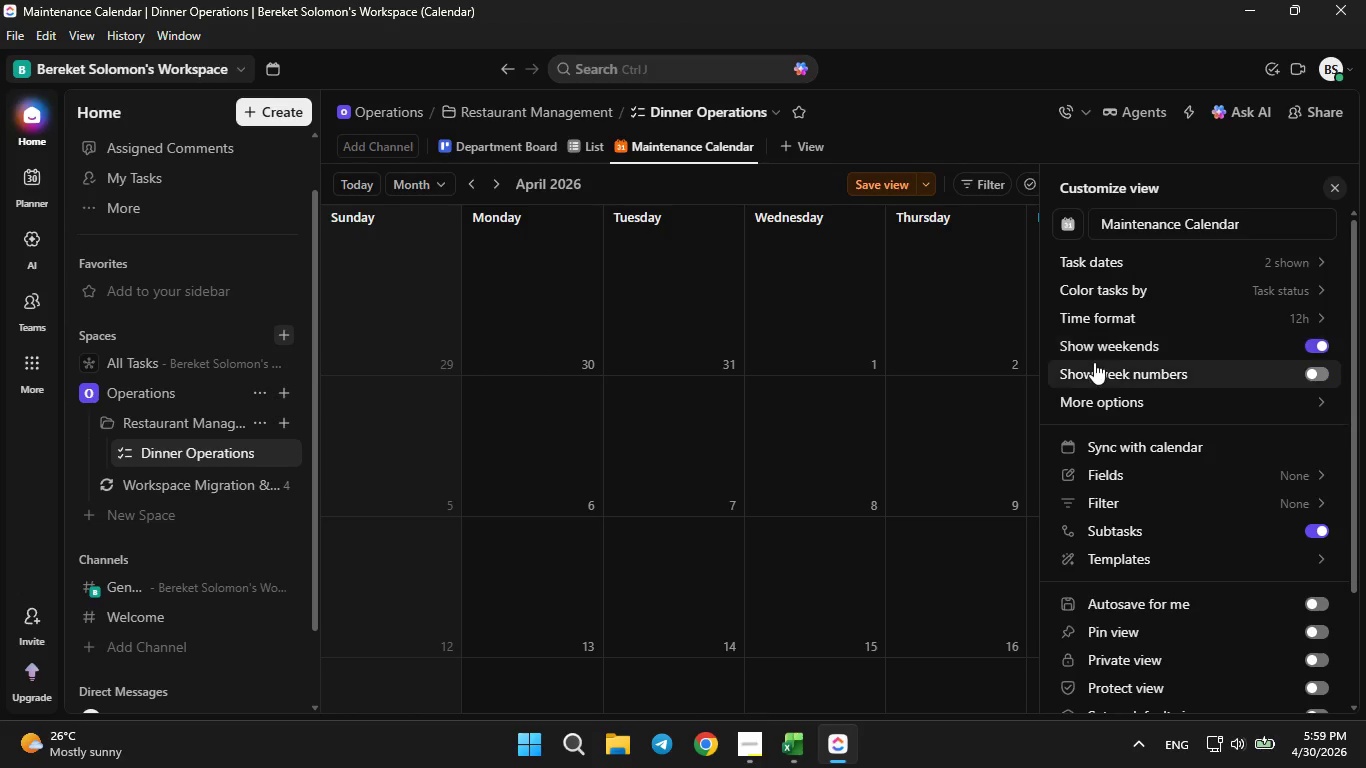 
left_click([1087, 404])
 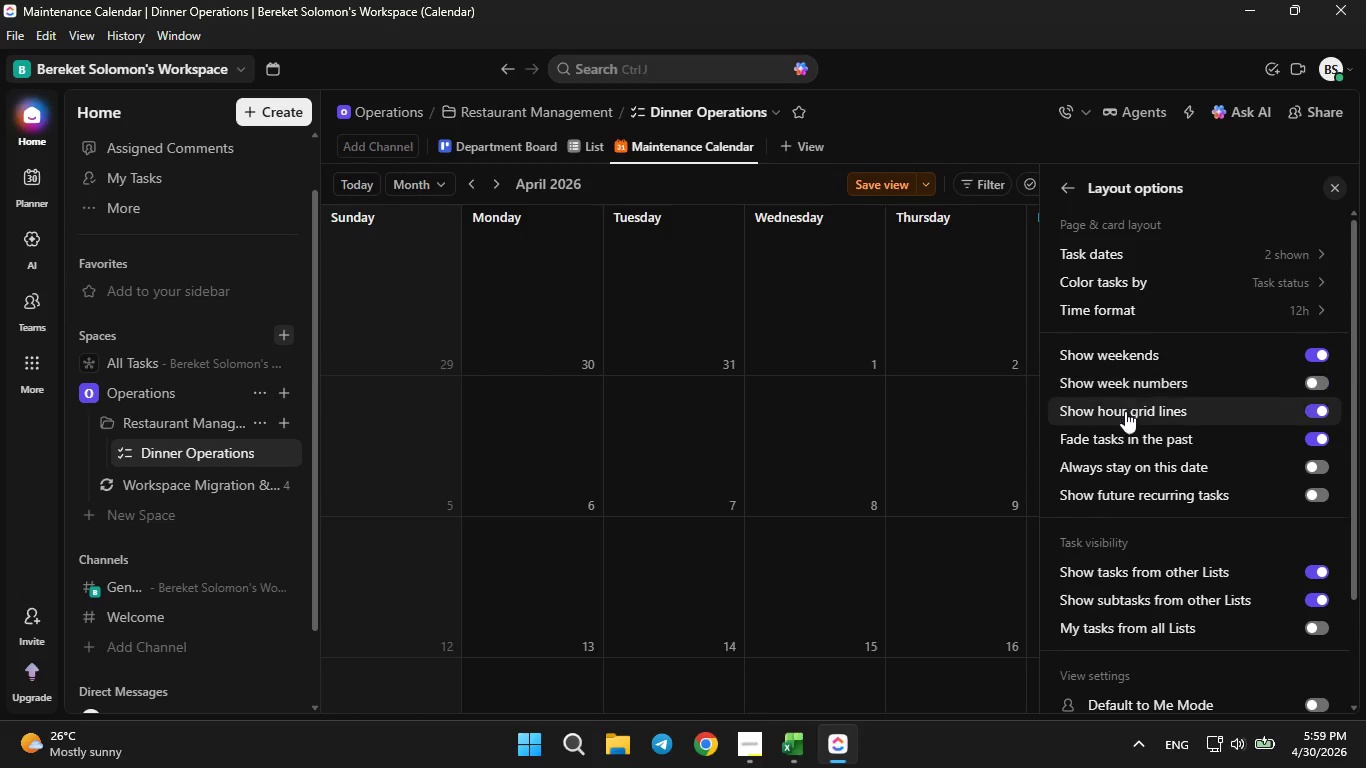 
wait(5.47)
 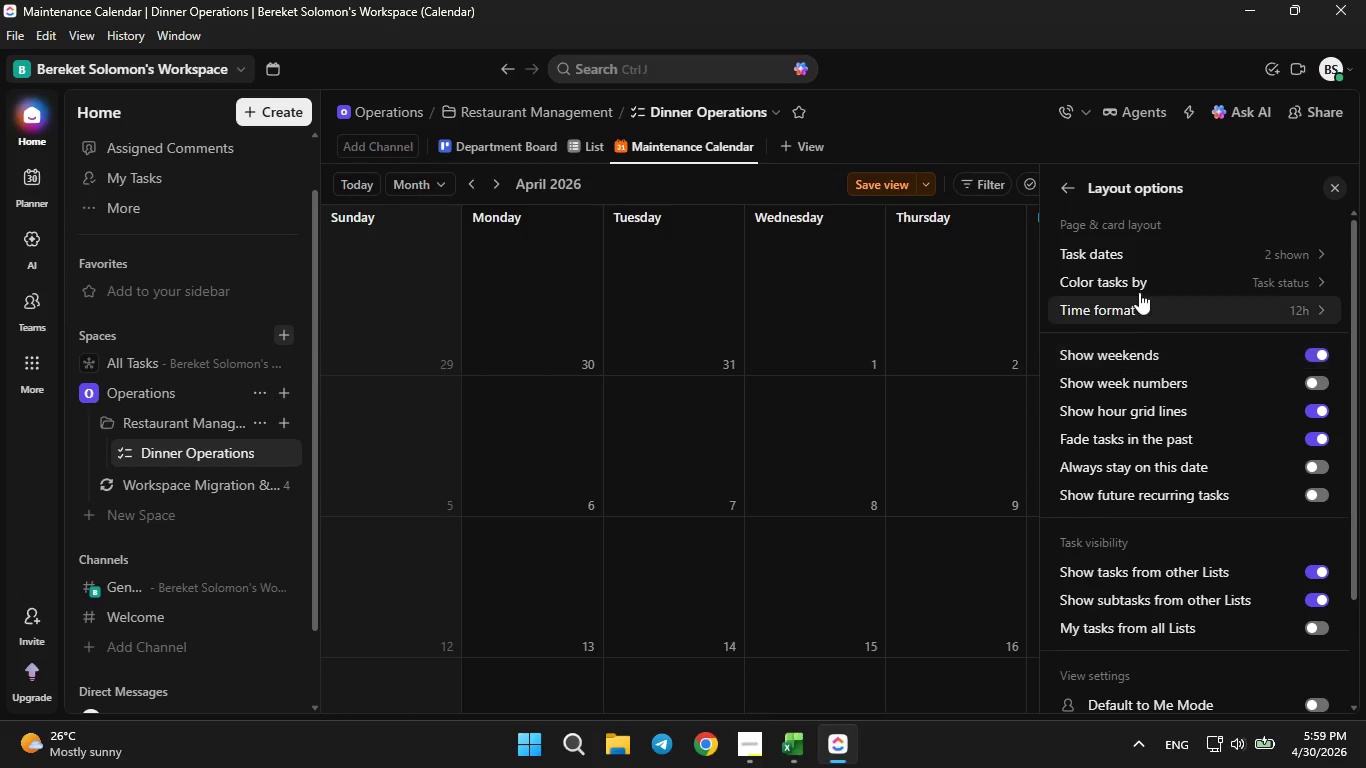 
scroll: coordinate [1118, 491], scroll_direction: down, amount: 4.0
 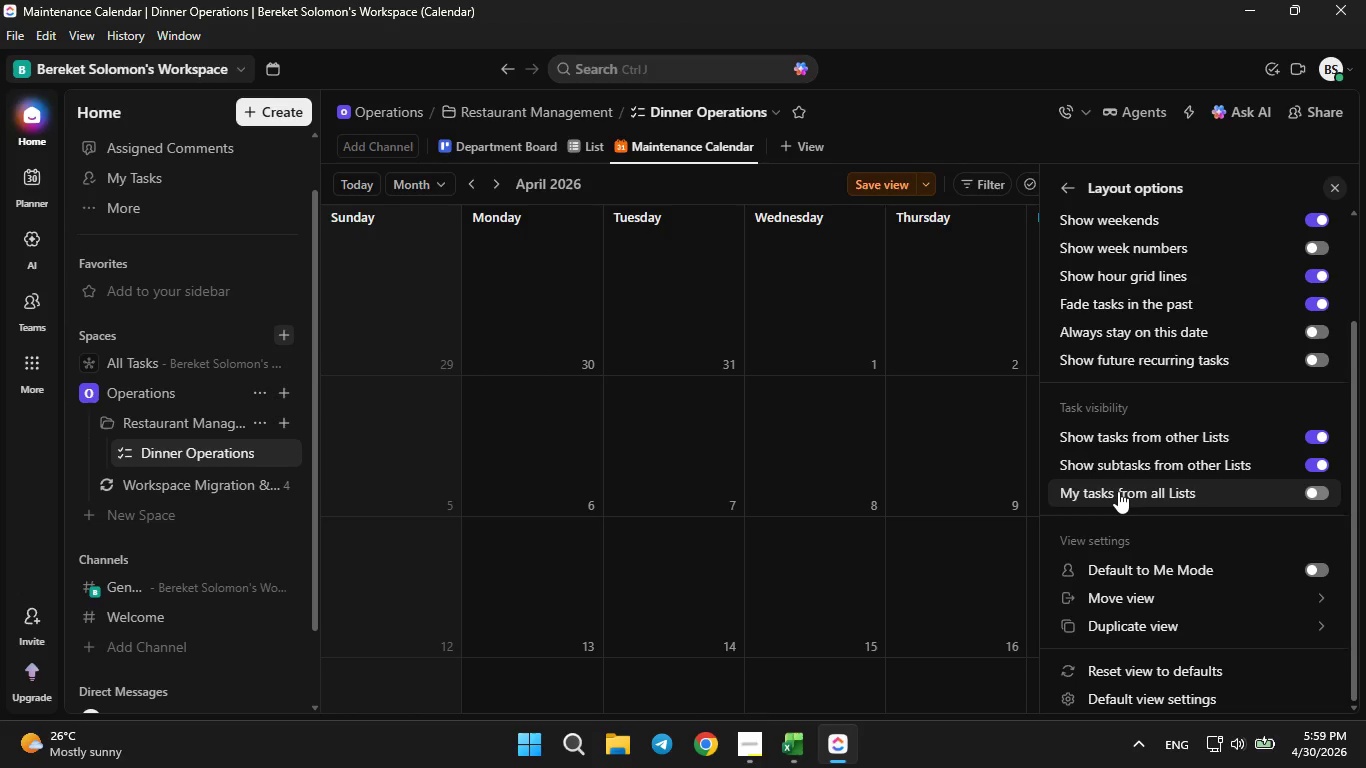 
scroll: coordinate [1118, 440], scroll_direction: up, amount: 4.0
 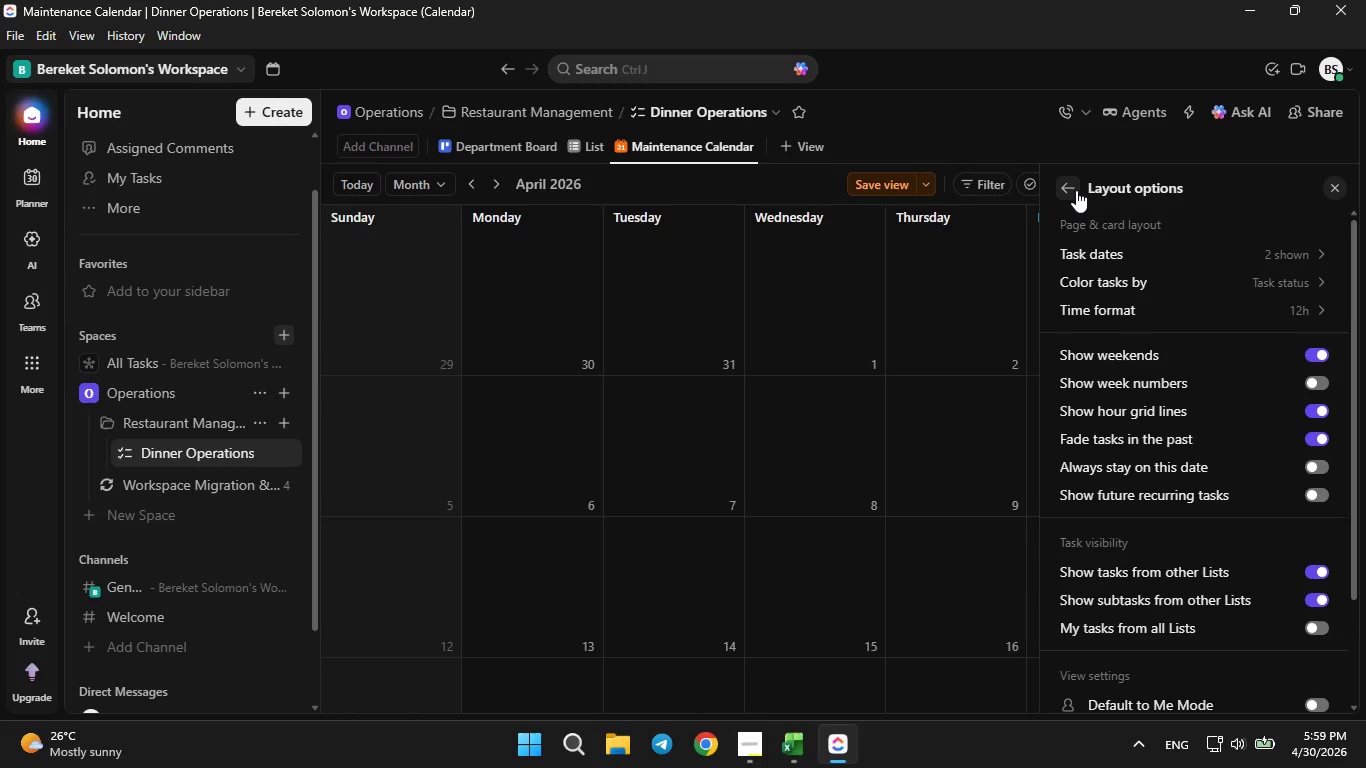 
left_click([1076, 190])
 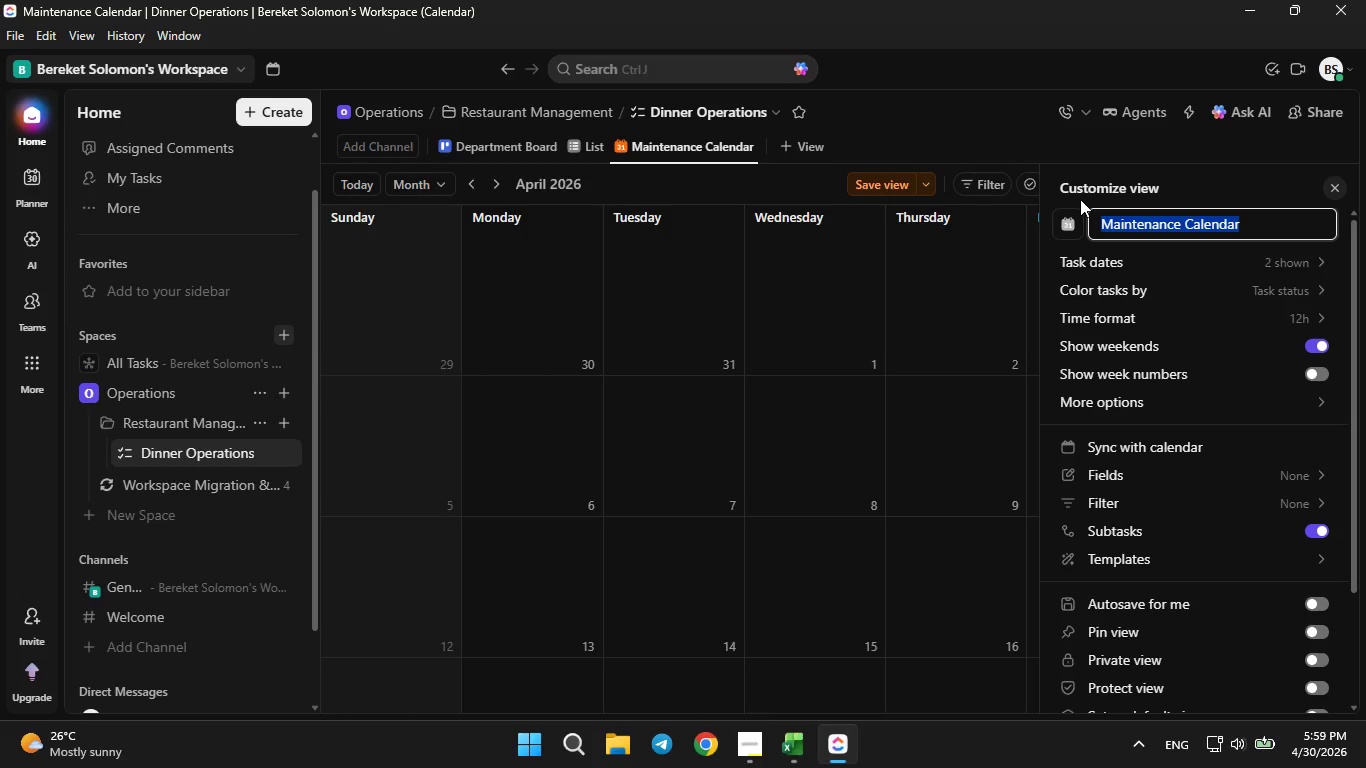 
wait(19.58)
 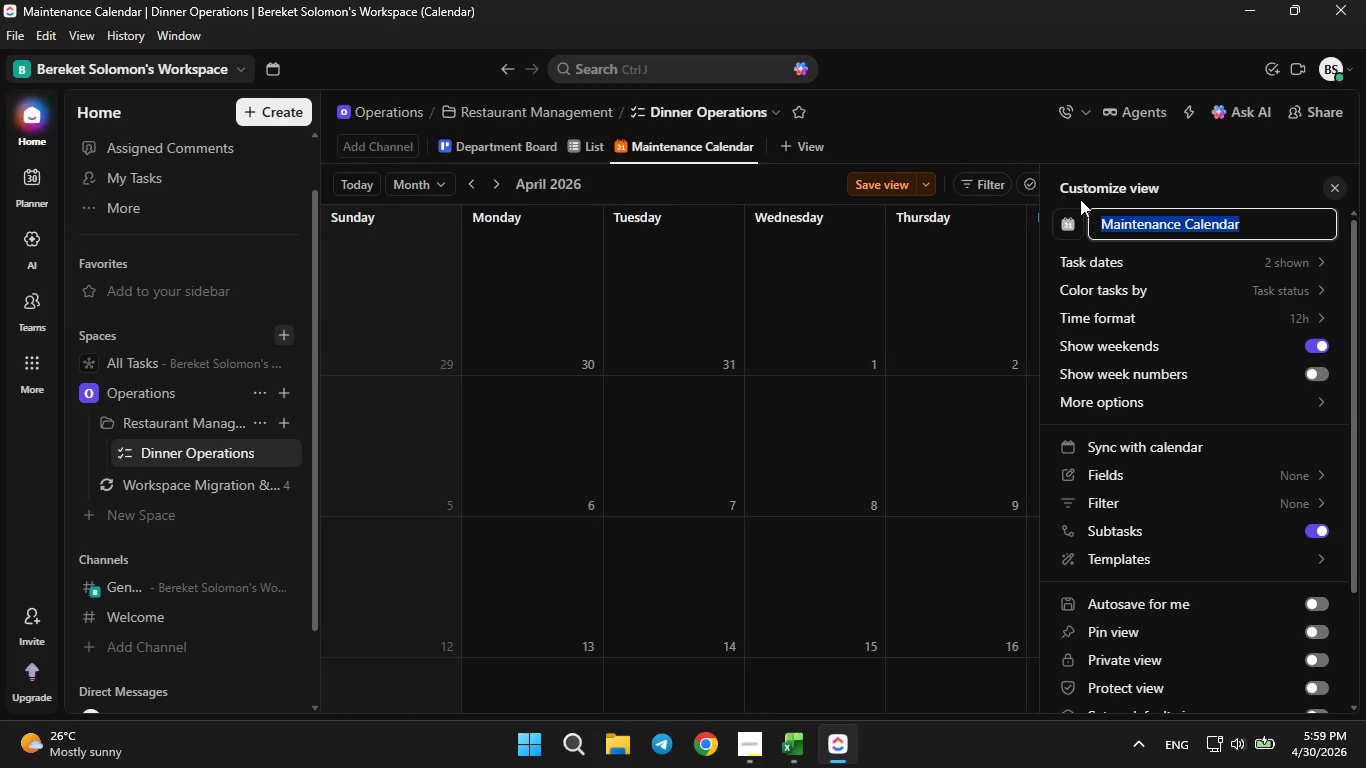 
left_click([1334, 188])
 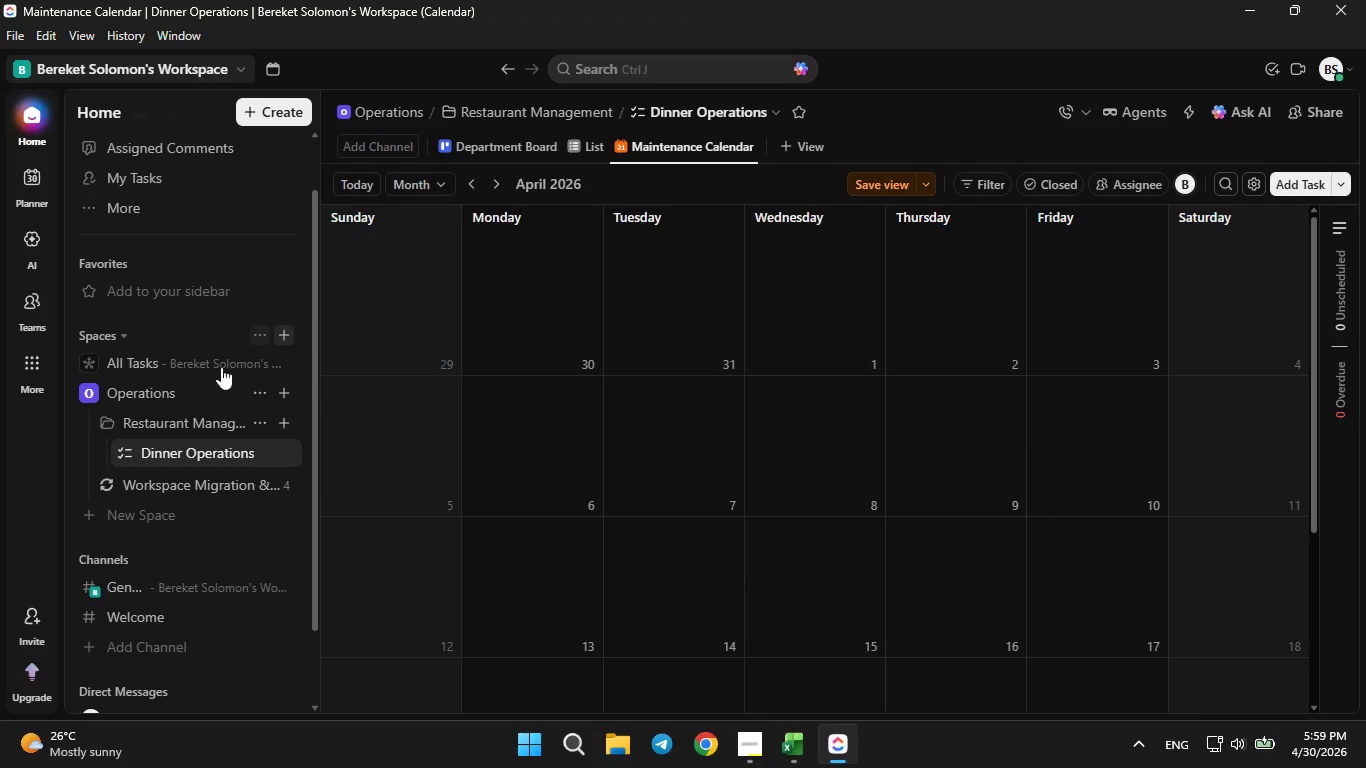 
left_click([150, 455])
 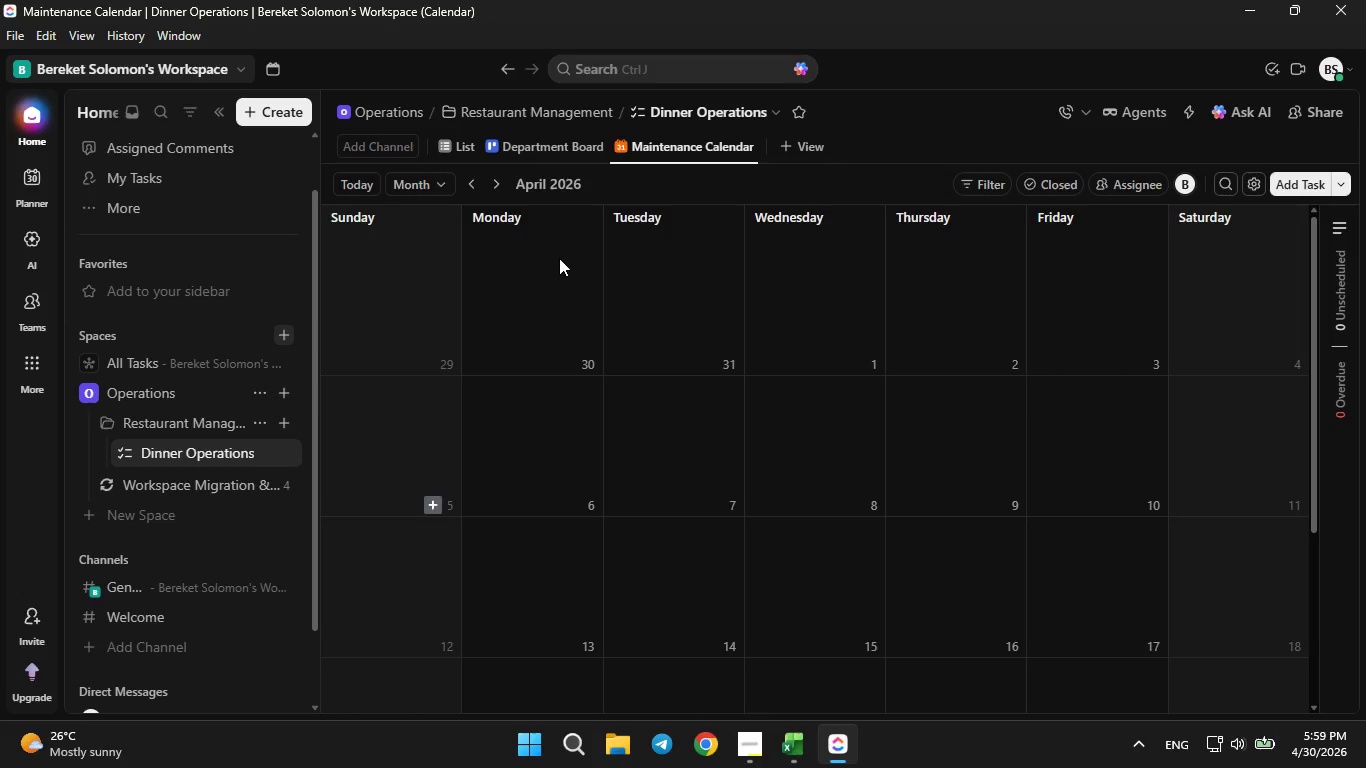 
mouse_move([521, 195])
 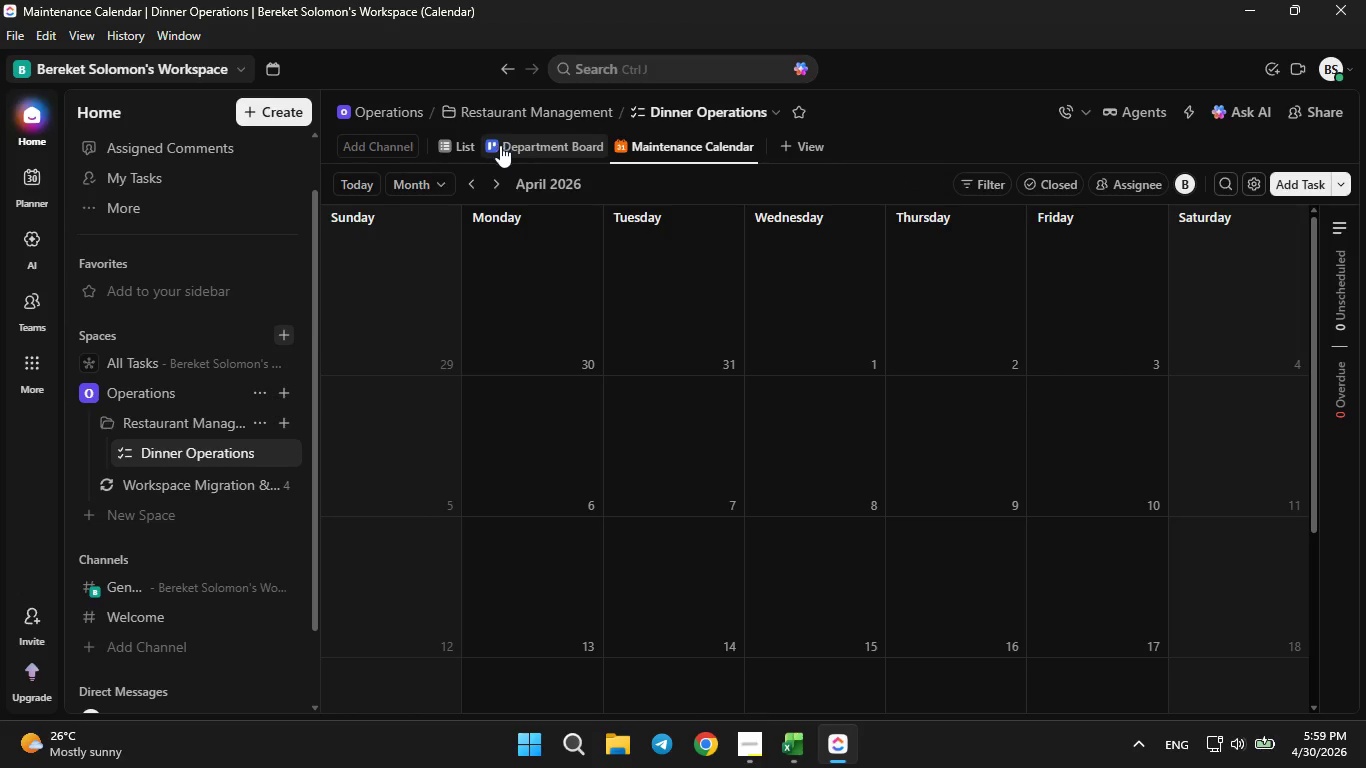 
left_click([469, 143])
 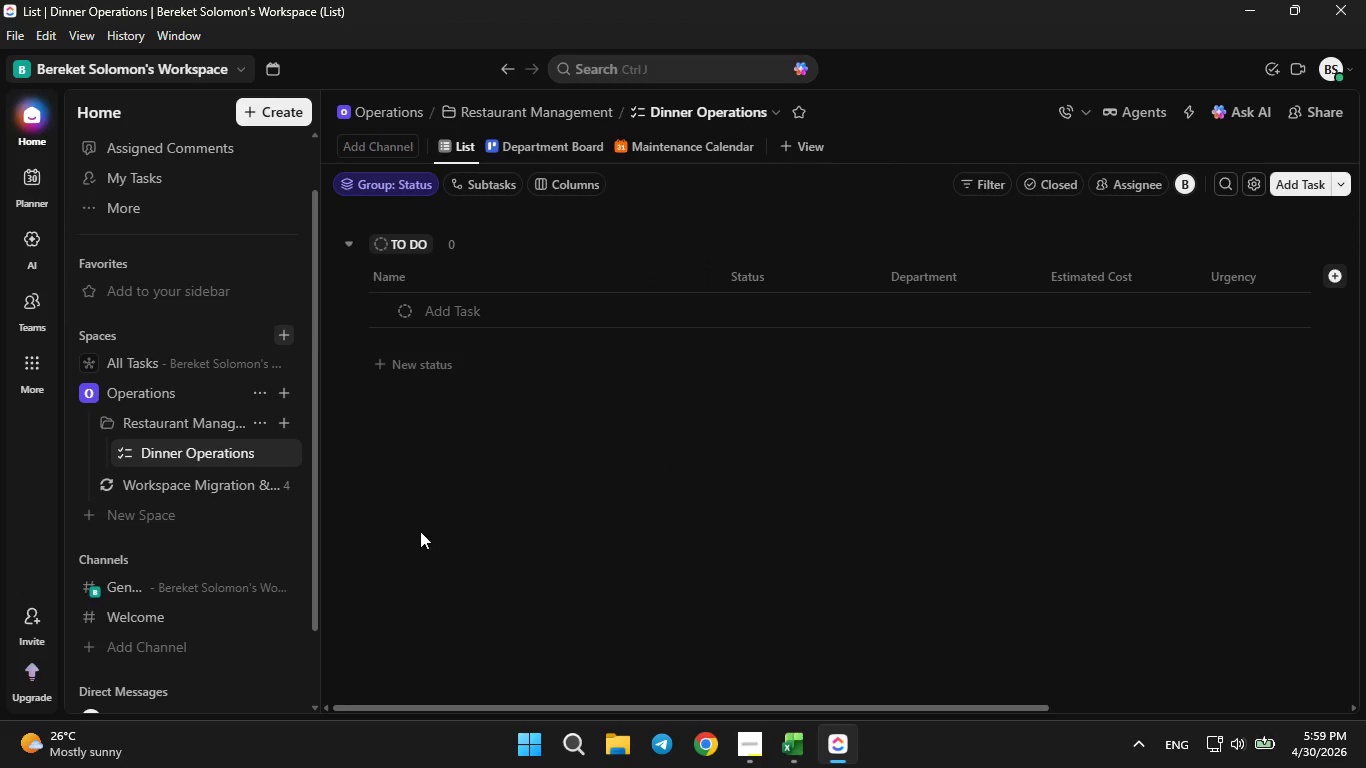 
wait(5.12)
 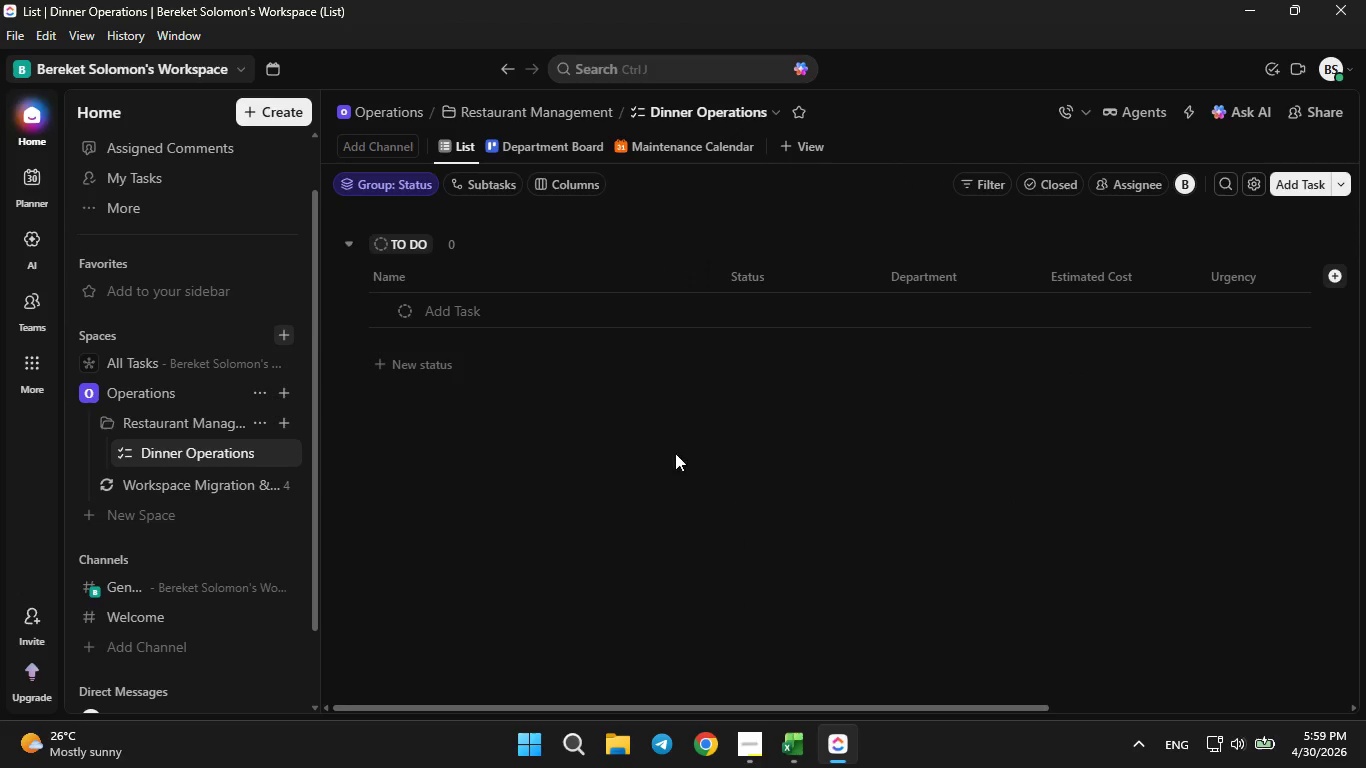 
left_click([265, 450])
 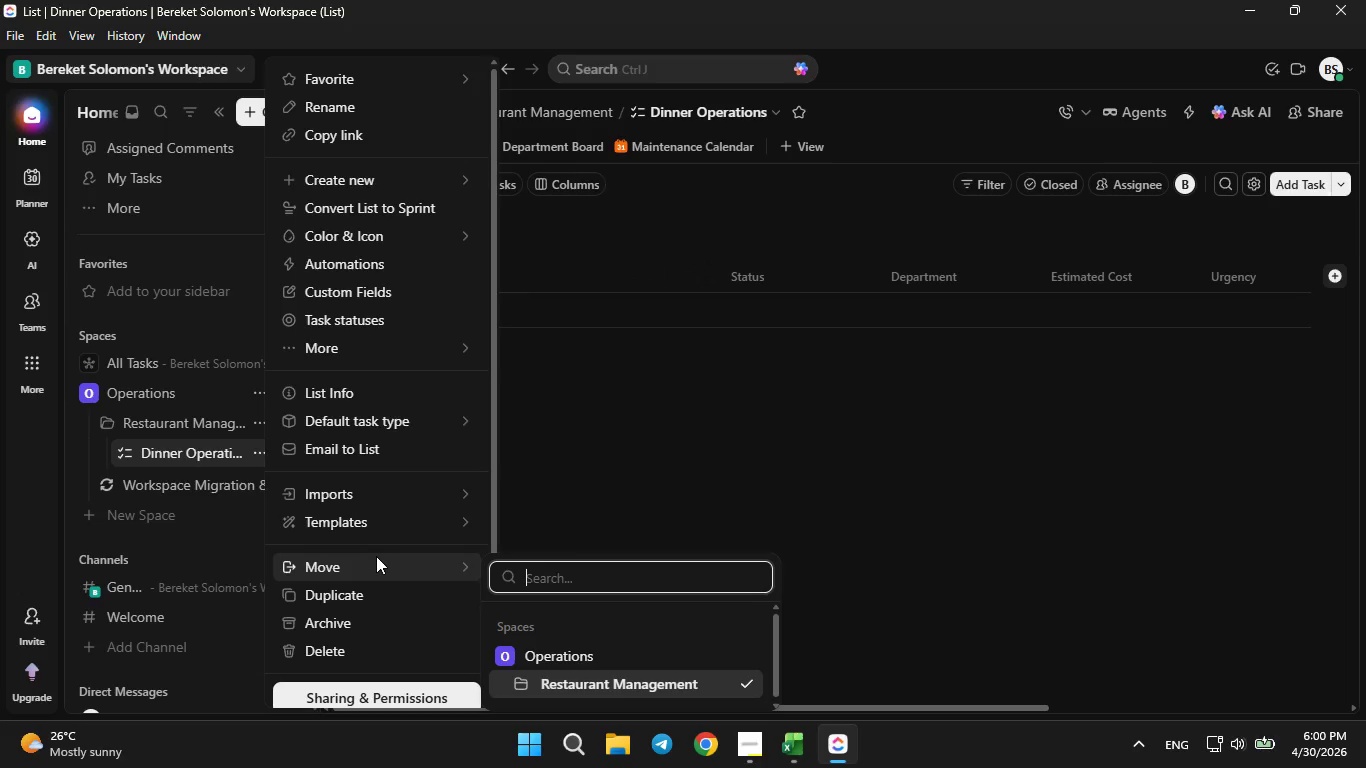 
mouse_move([408, 488])
 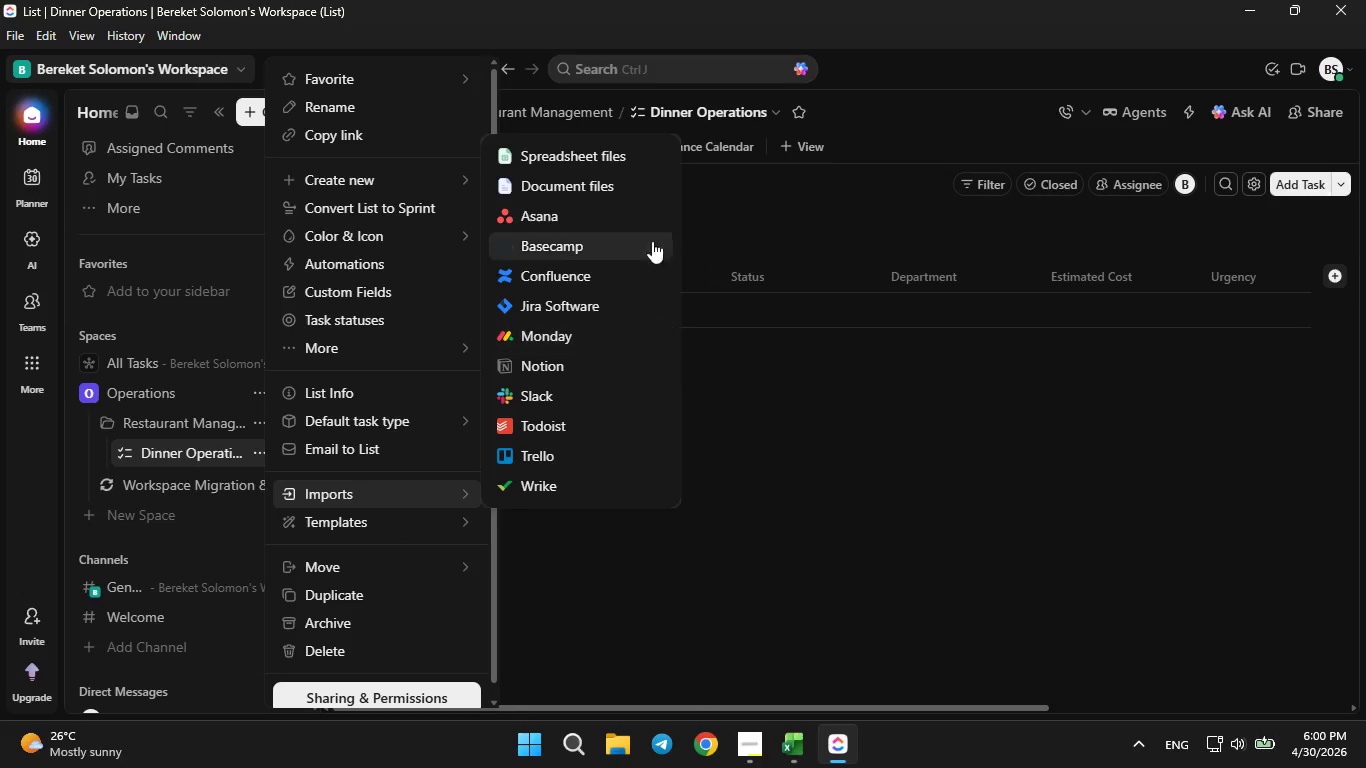 
wait(6.75)
 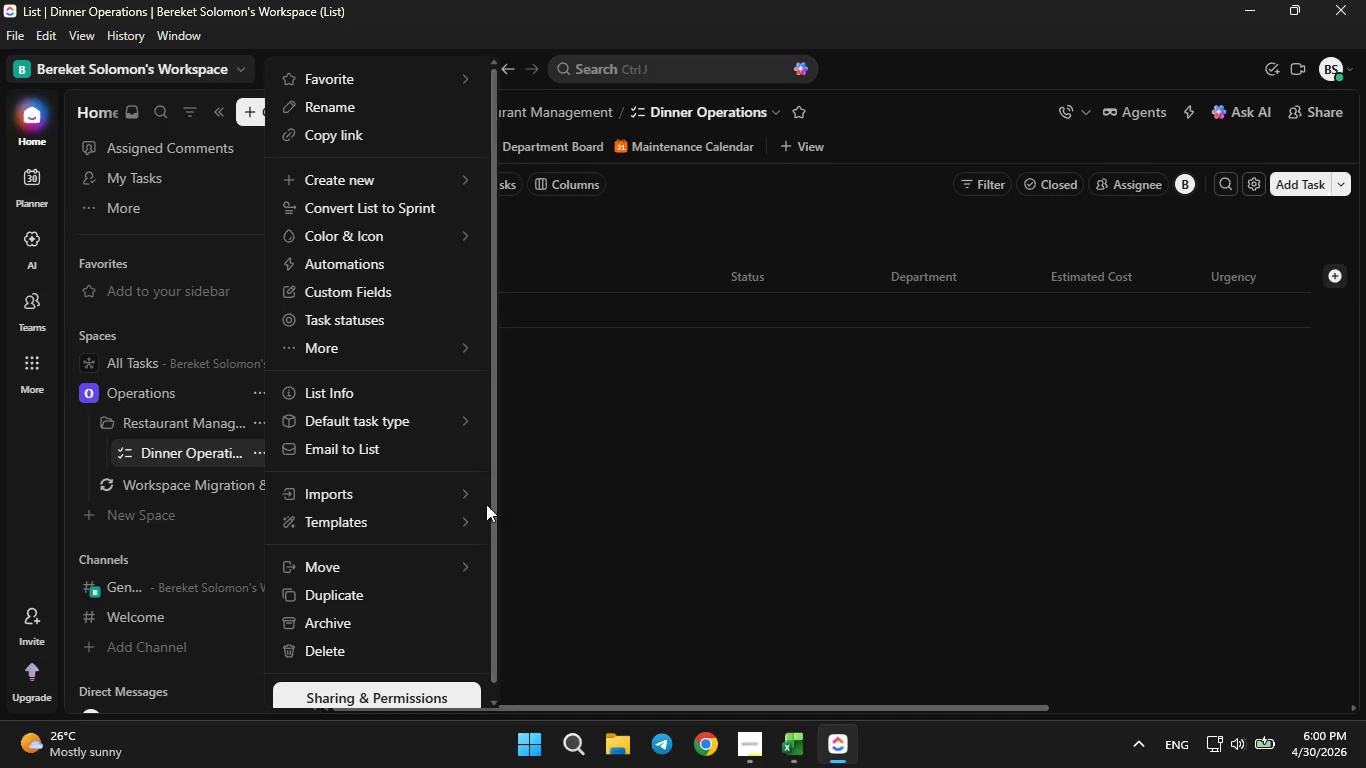 
left_click([594, 156])
 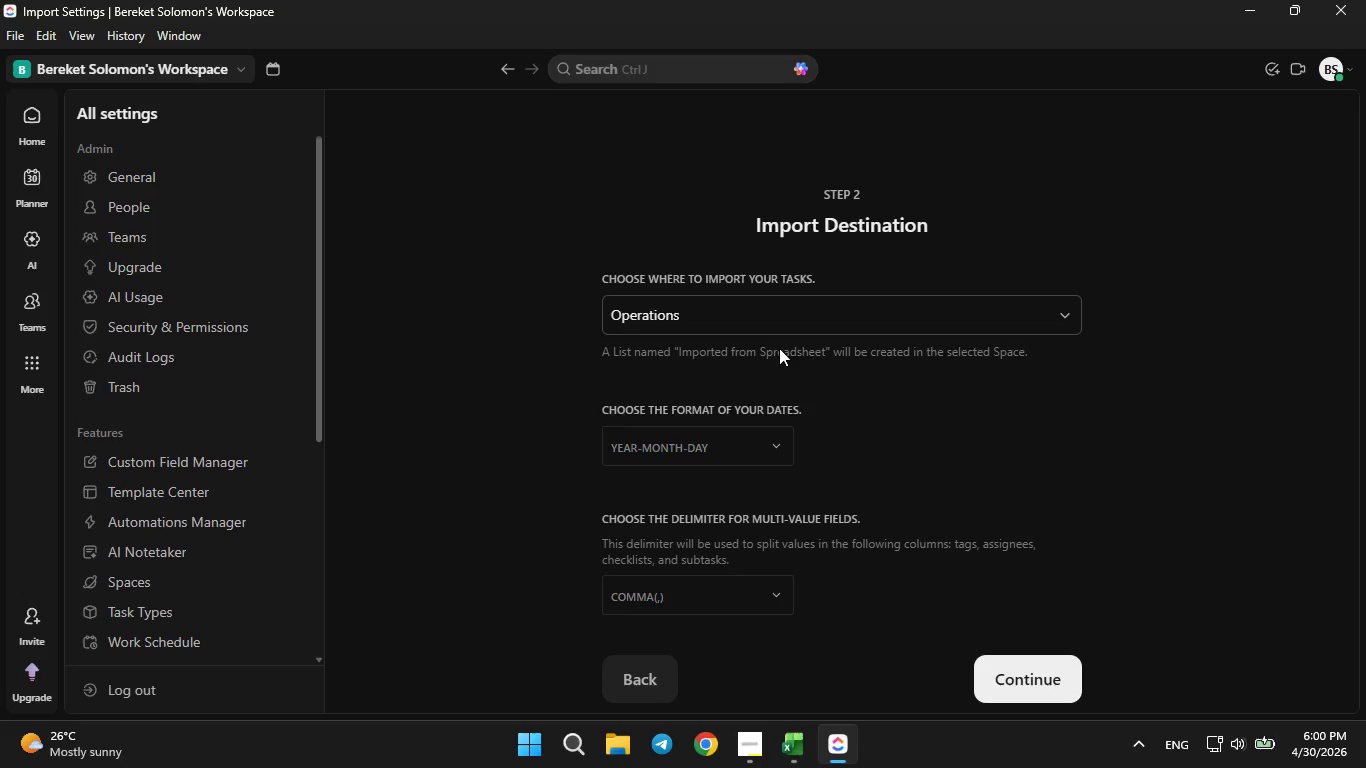 
wait(6.23)
 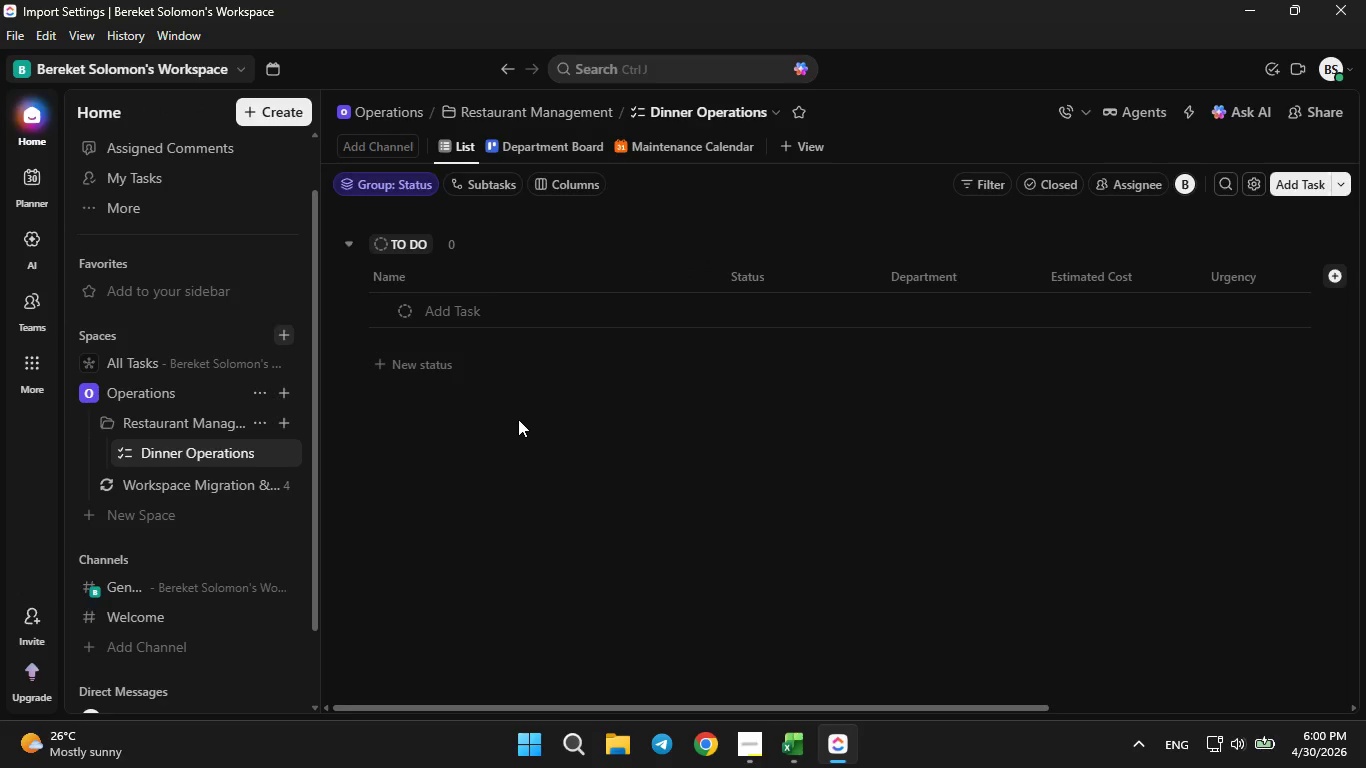 
left_click([756, 442])
 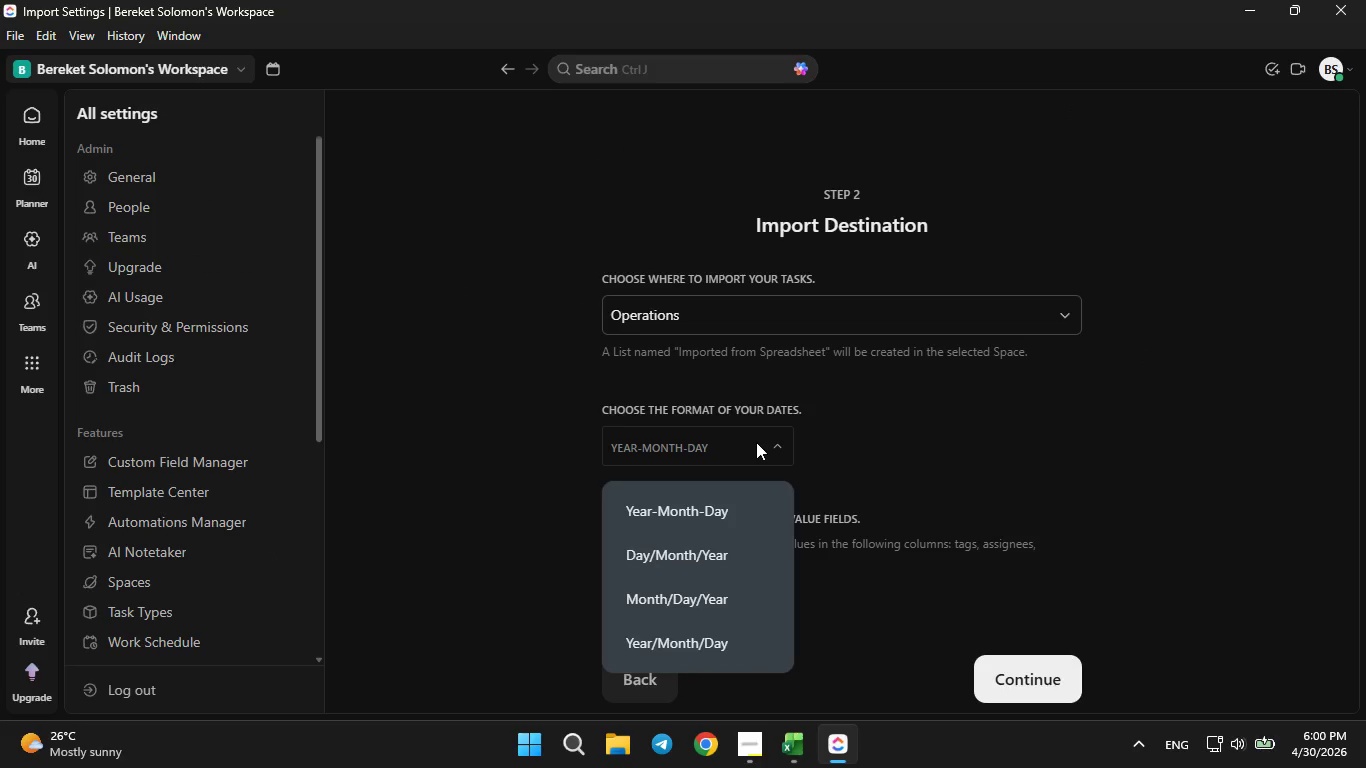 
left_click([756, 442])
 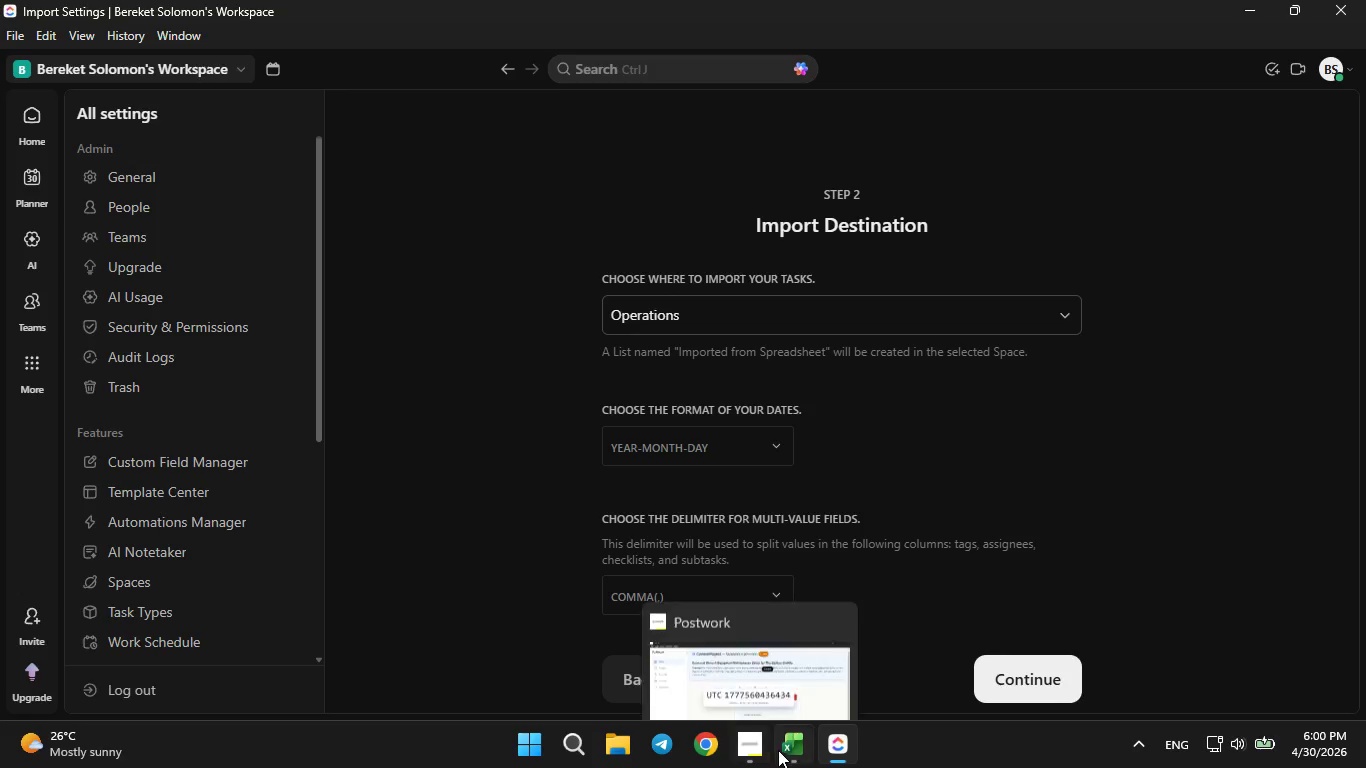 
left_click([778, 750])
 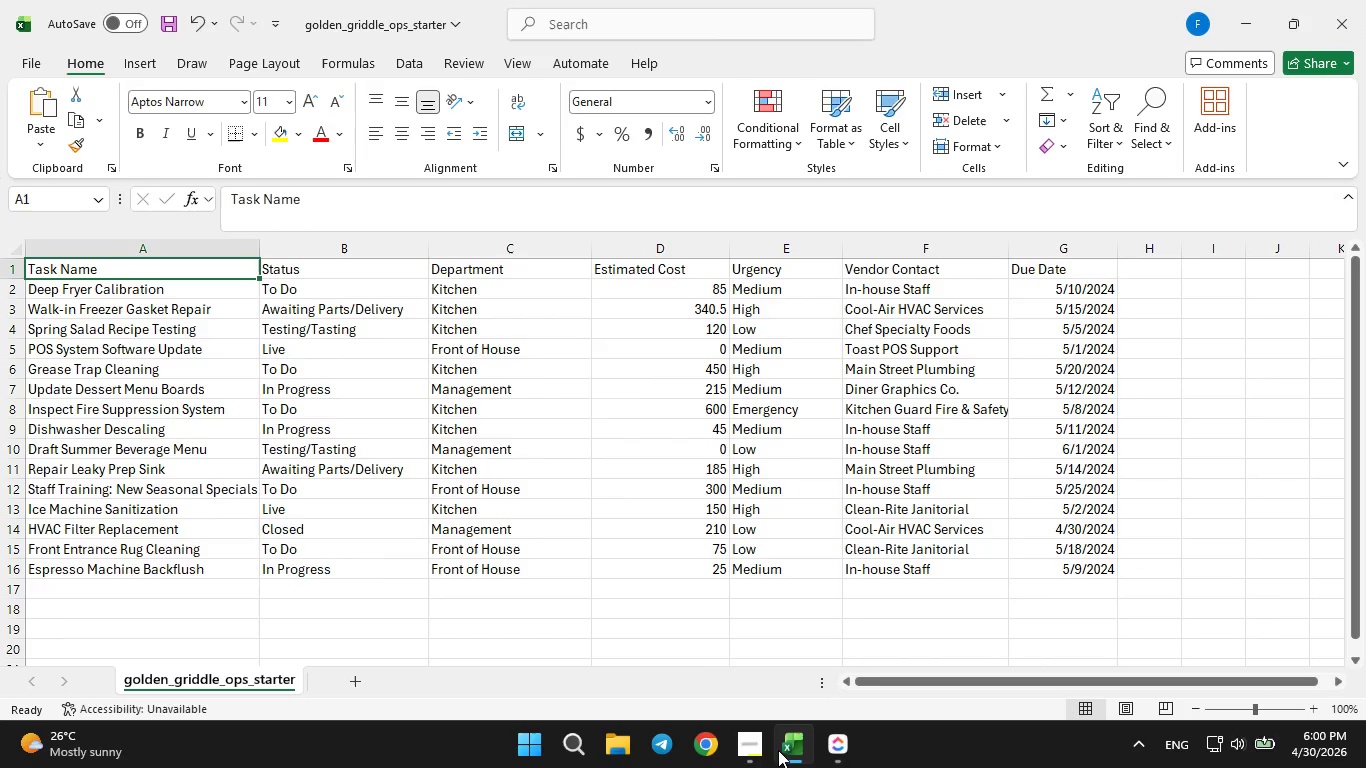 
wait(11.2)
 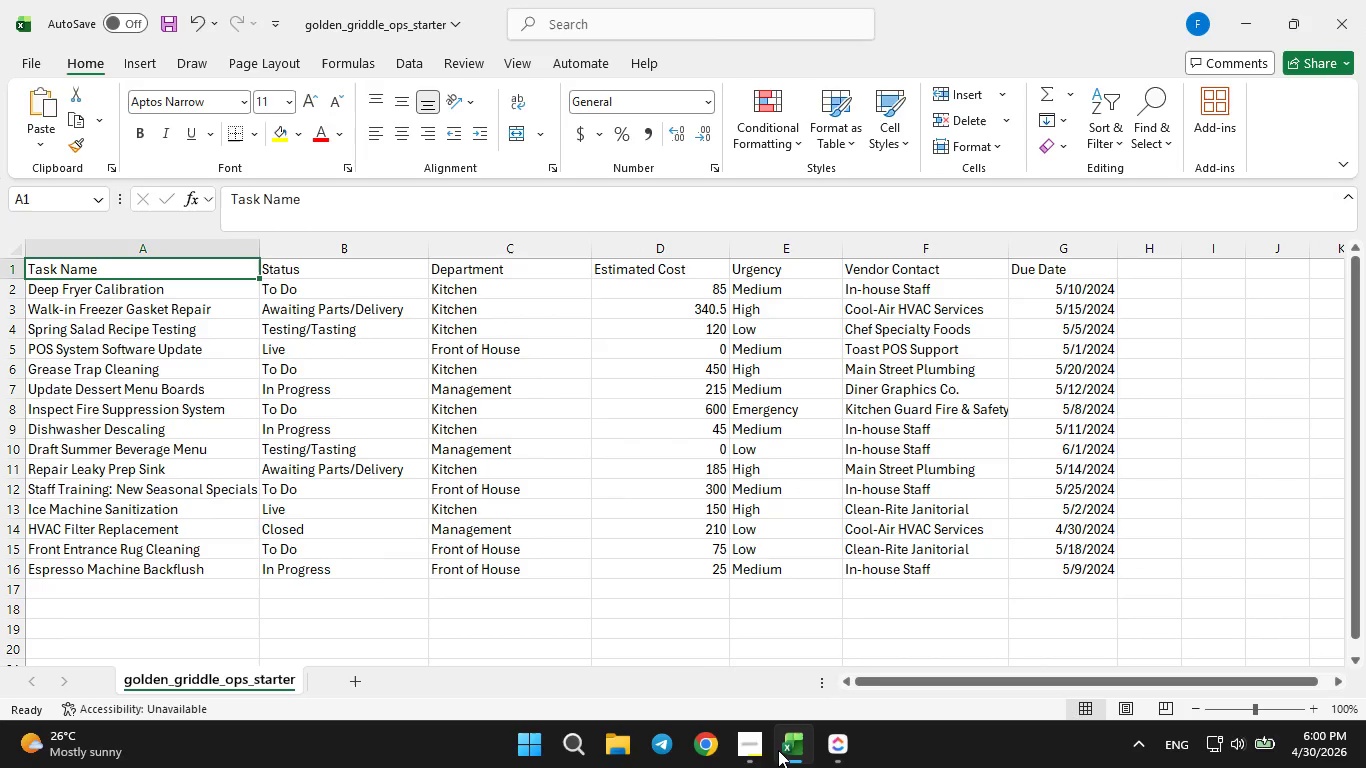 
left_click([780, 752])
 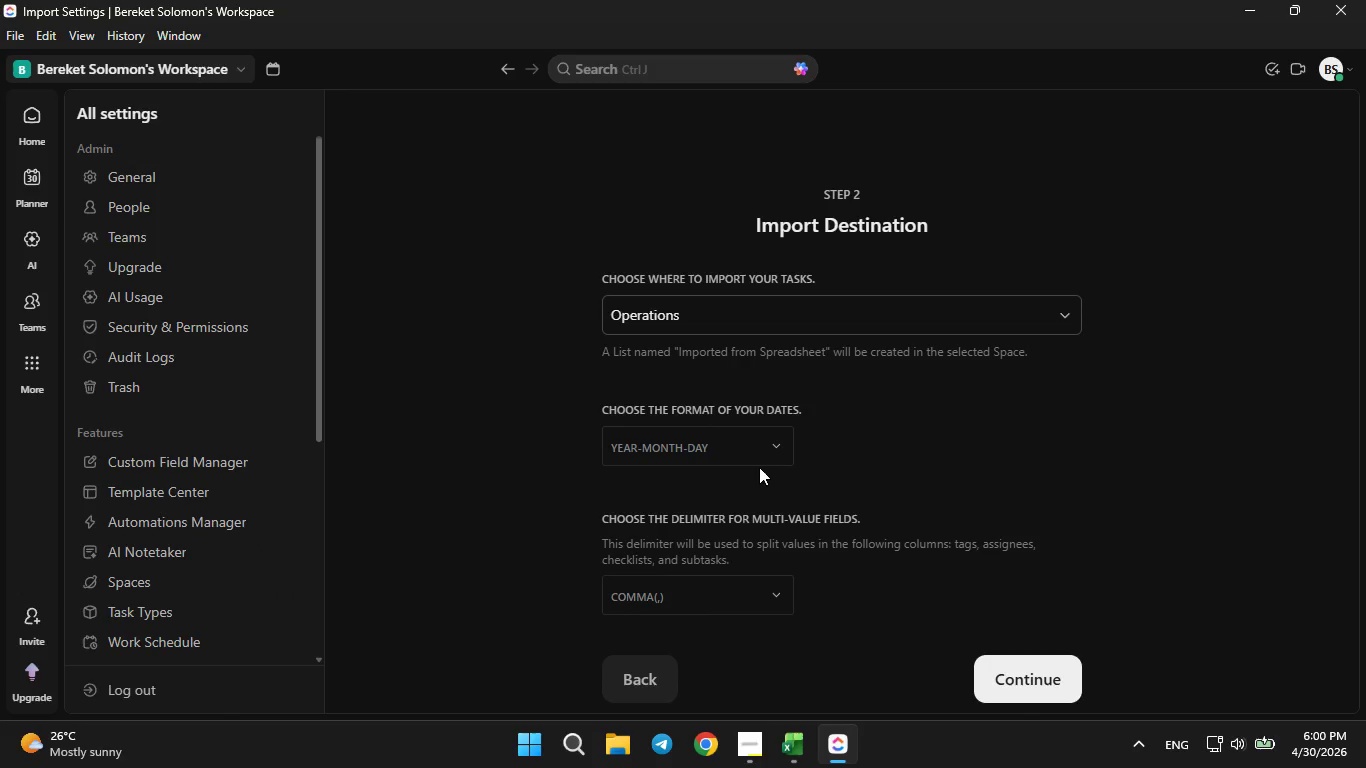 
left_click([772, 439])
 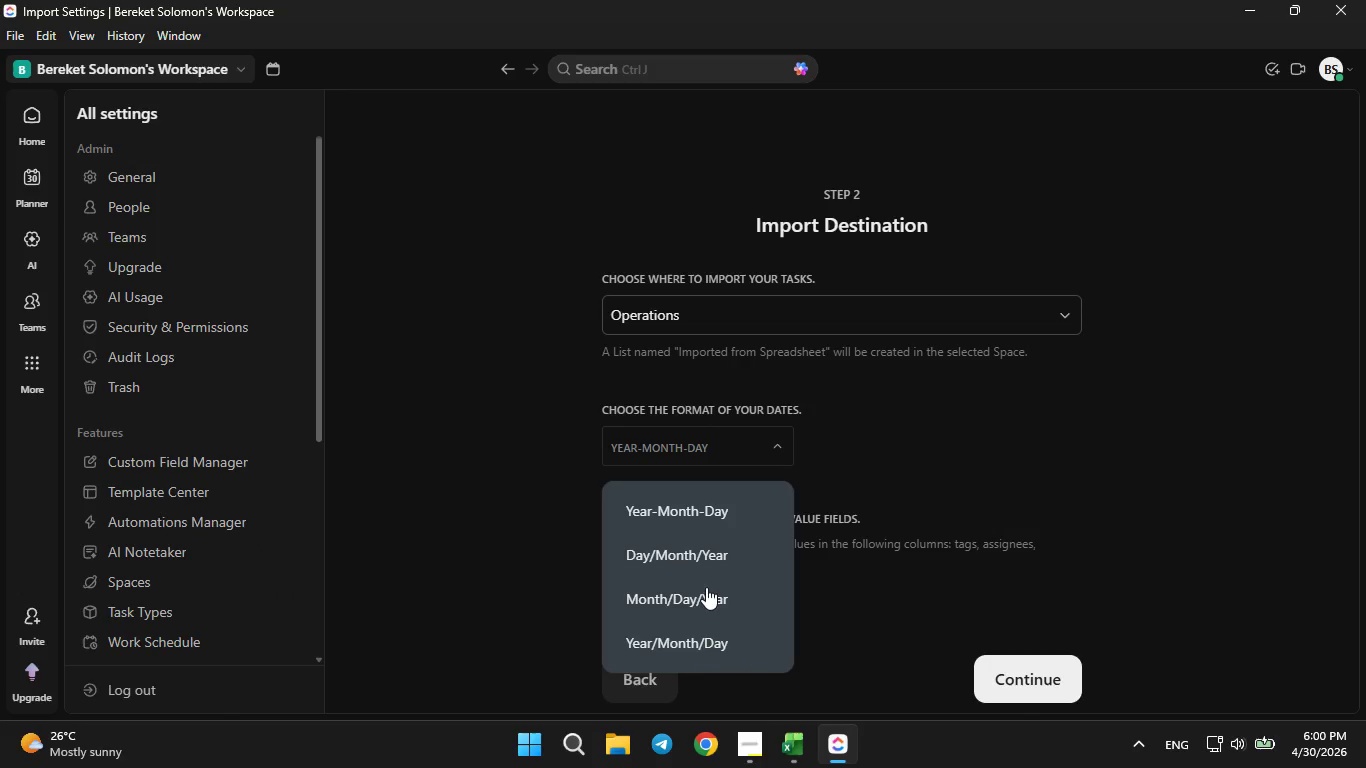 
left_click([700, 604])
 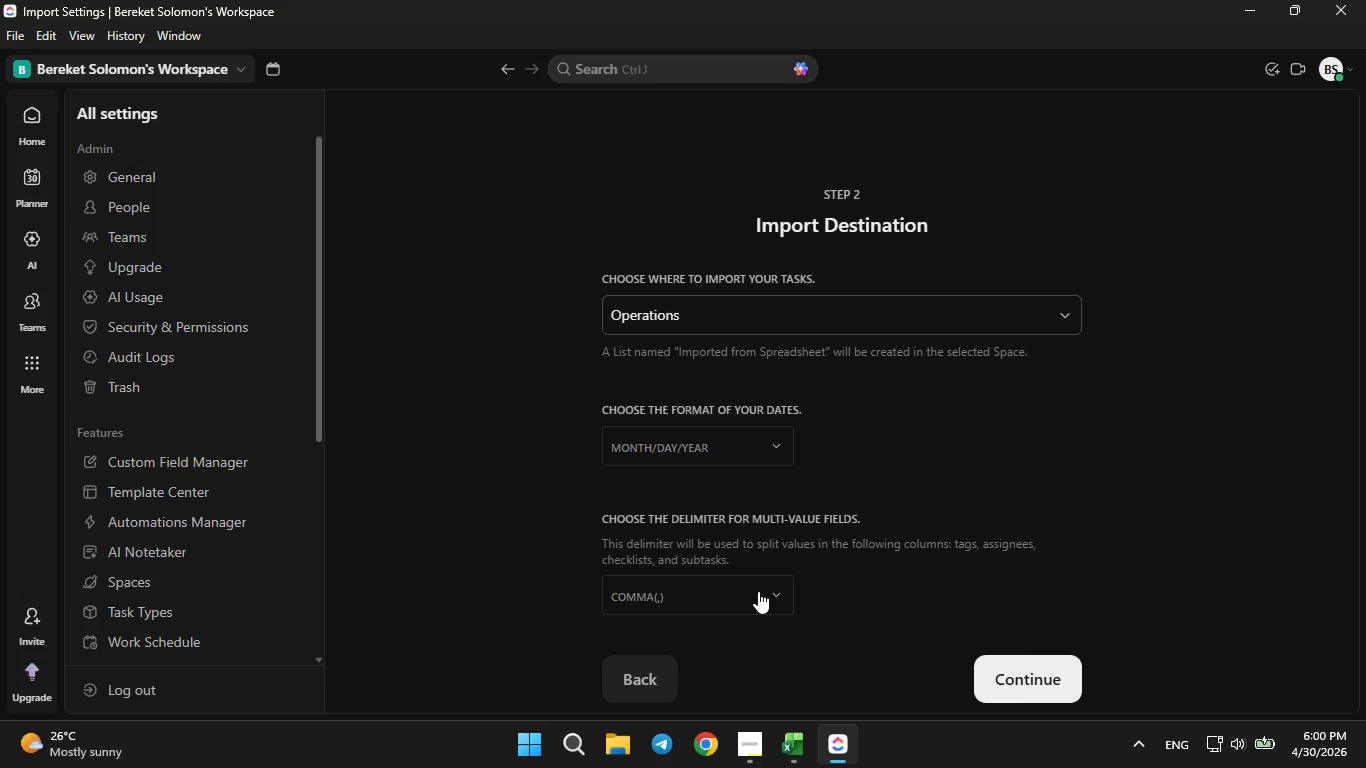 
wait(7.45)
 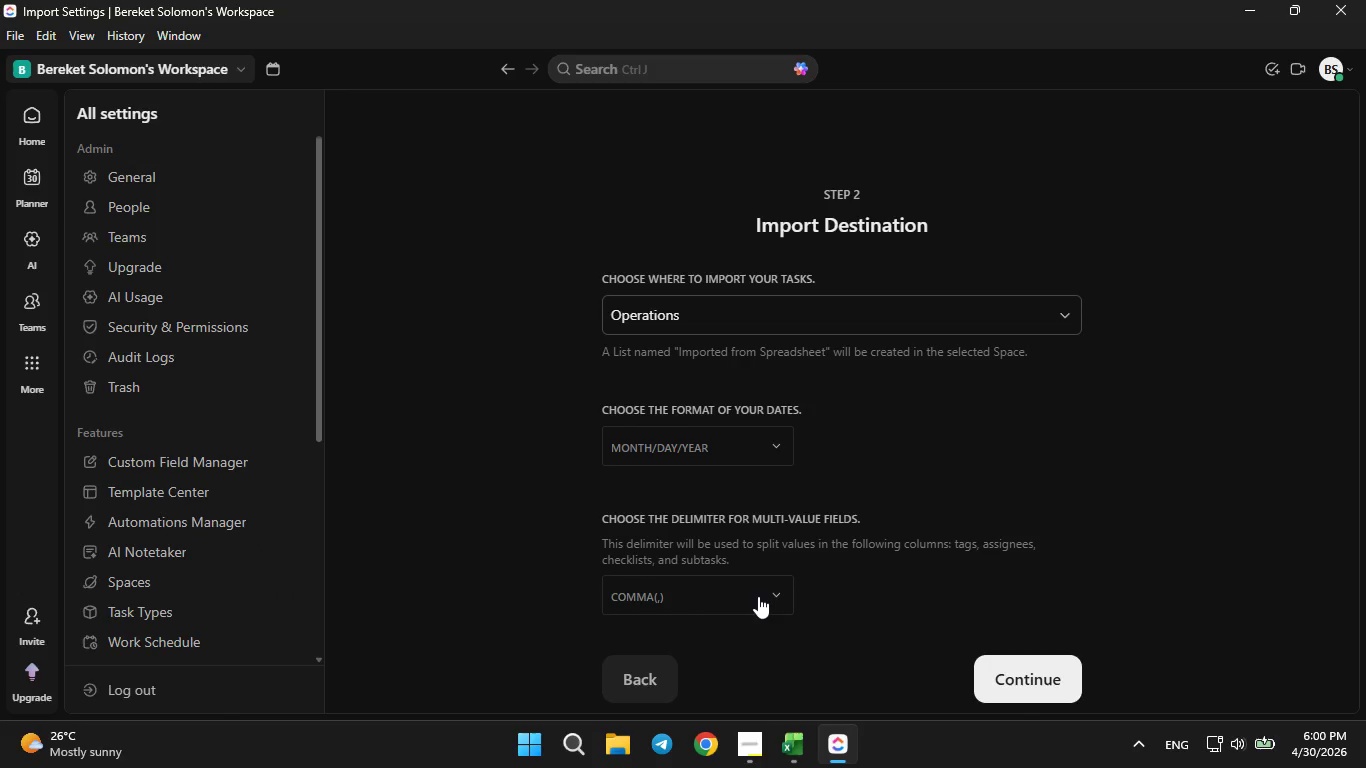 
left_click([758, 591])
 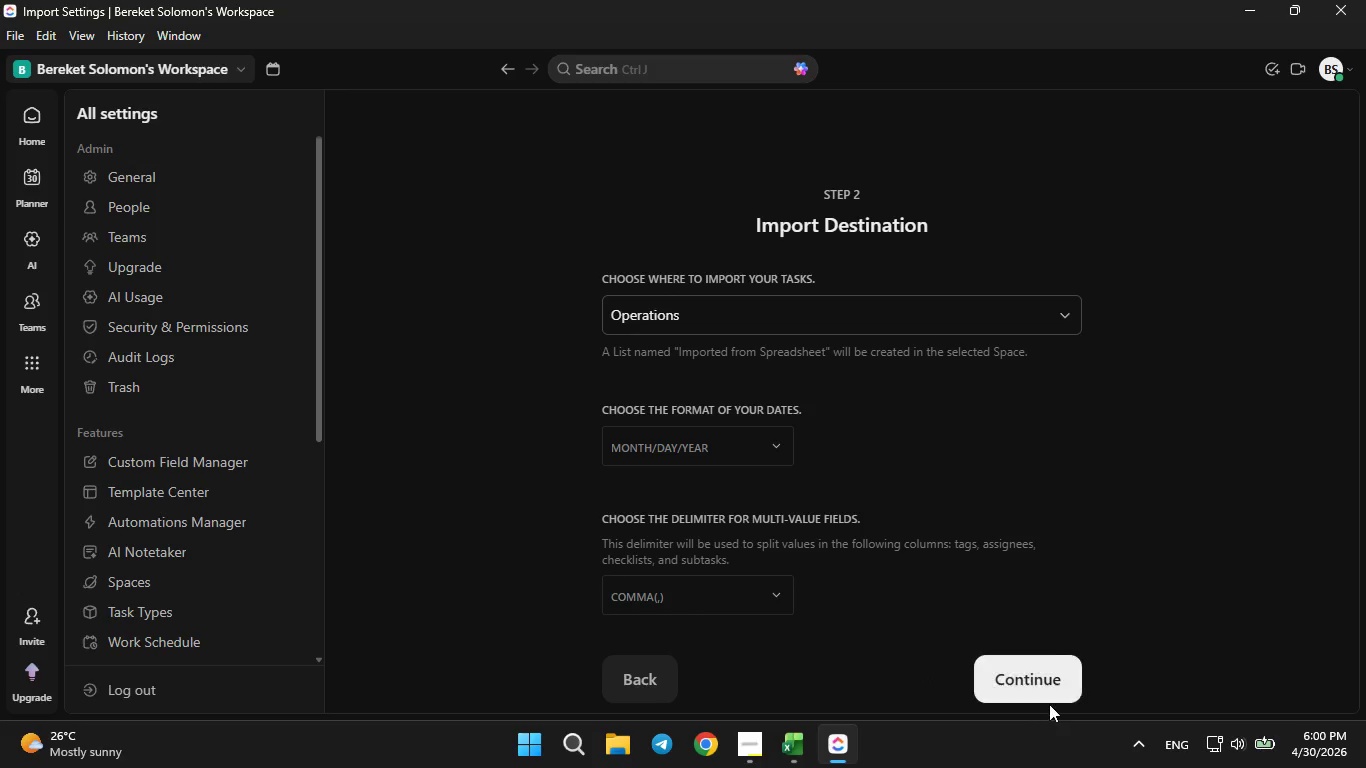 
left_click([1025, 691])
 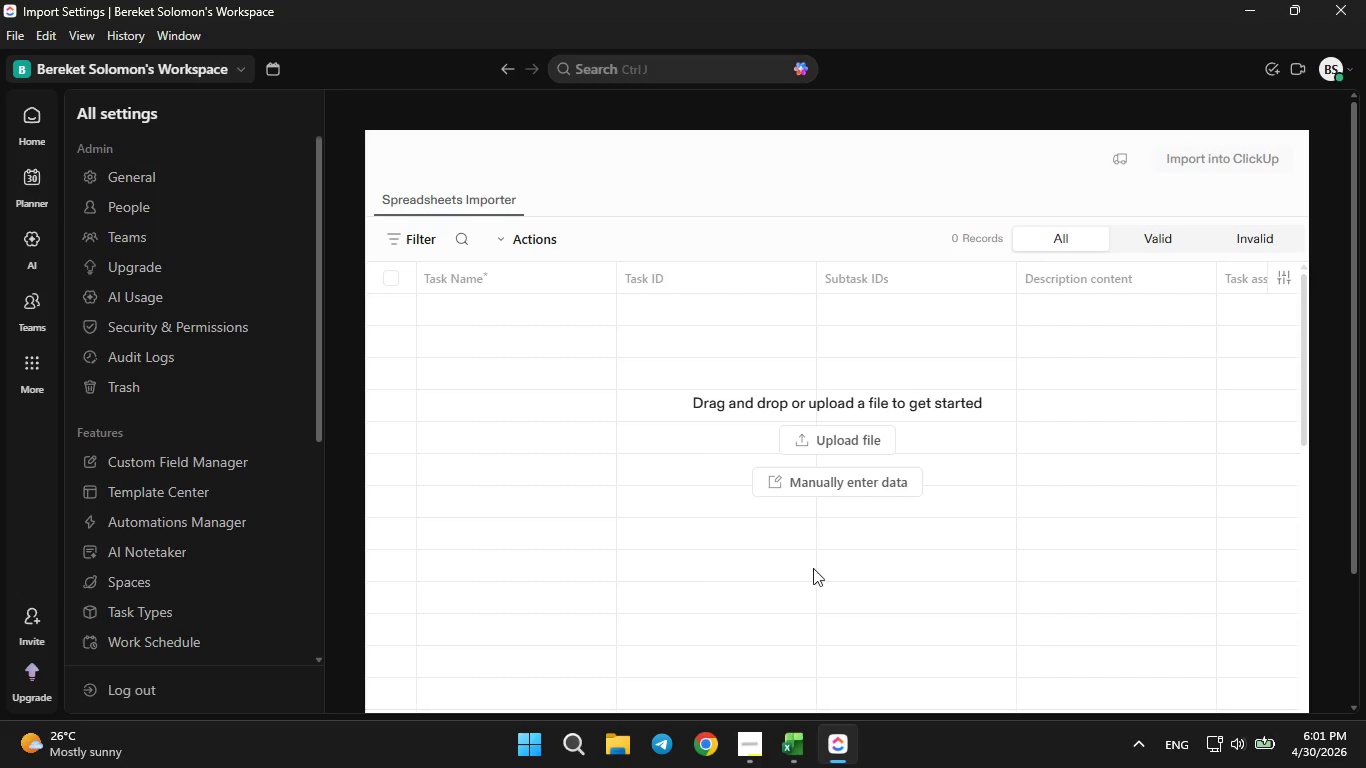 
wait(15.73)
 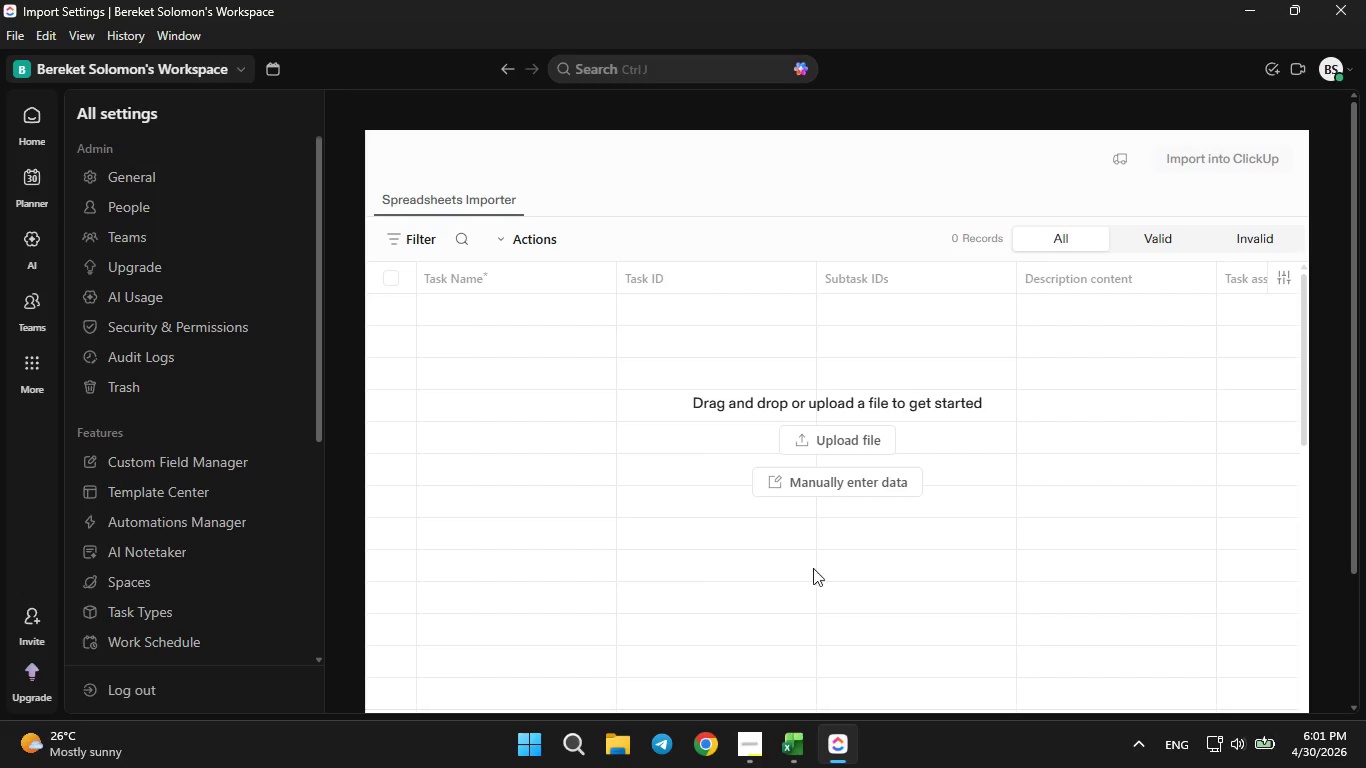 
left_click([847, 446])
 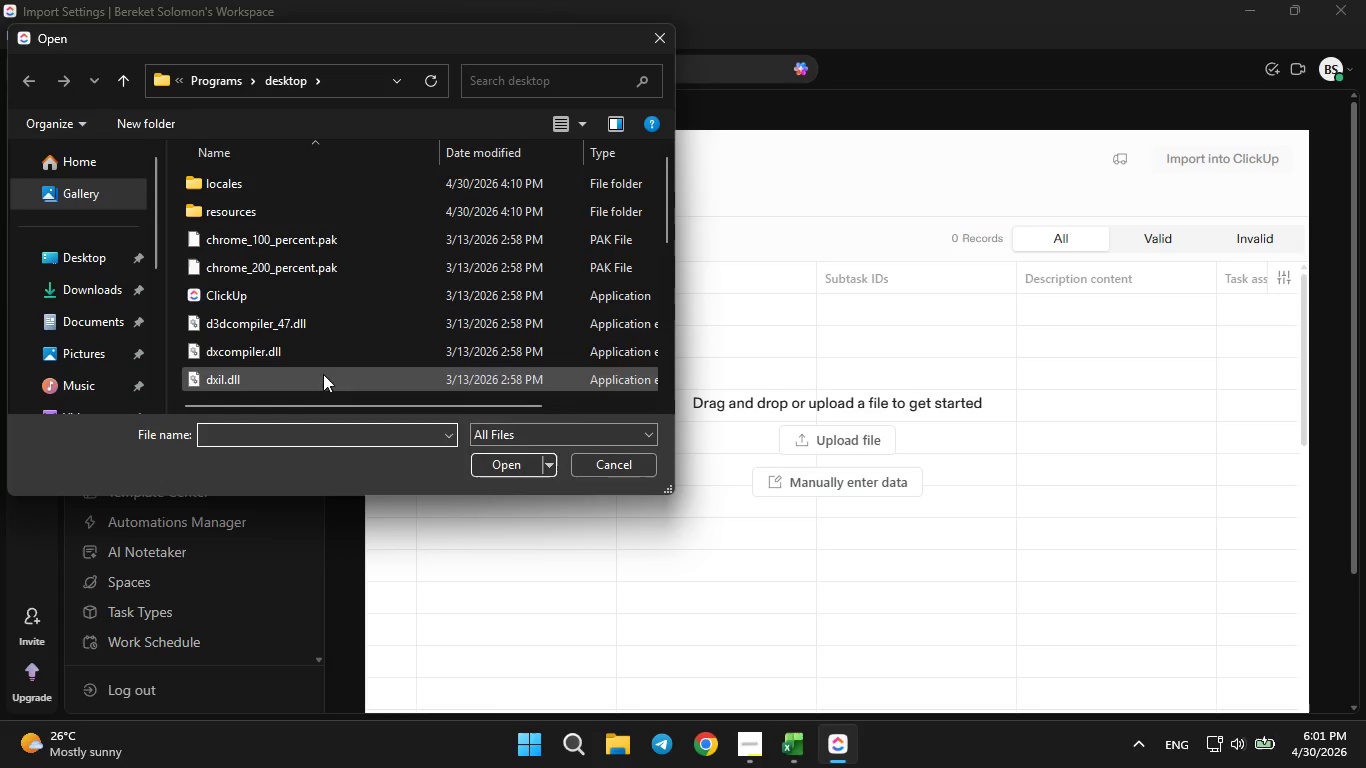 
wait(5.42)
 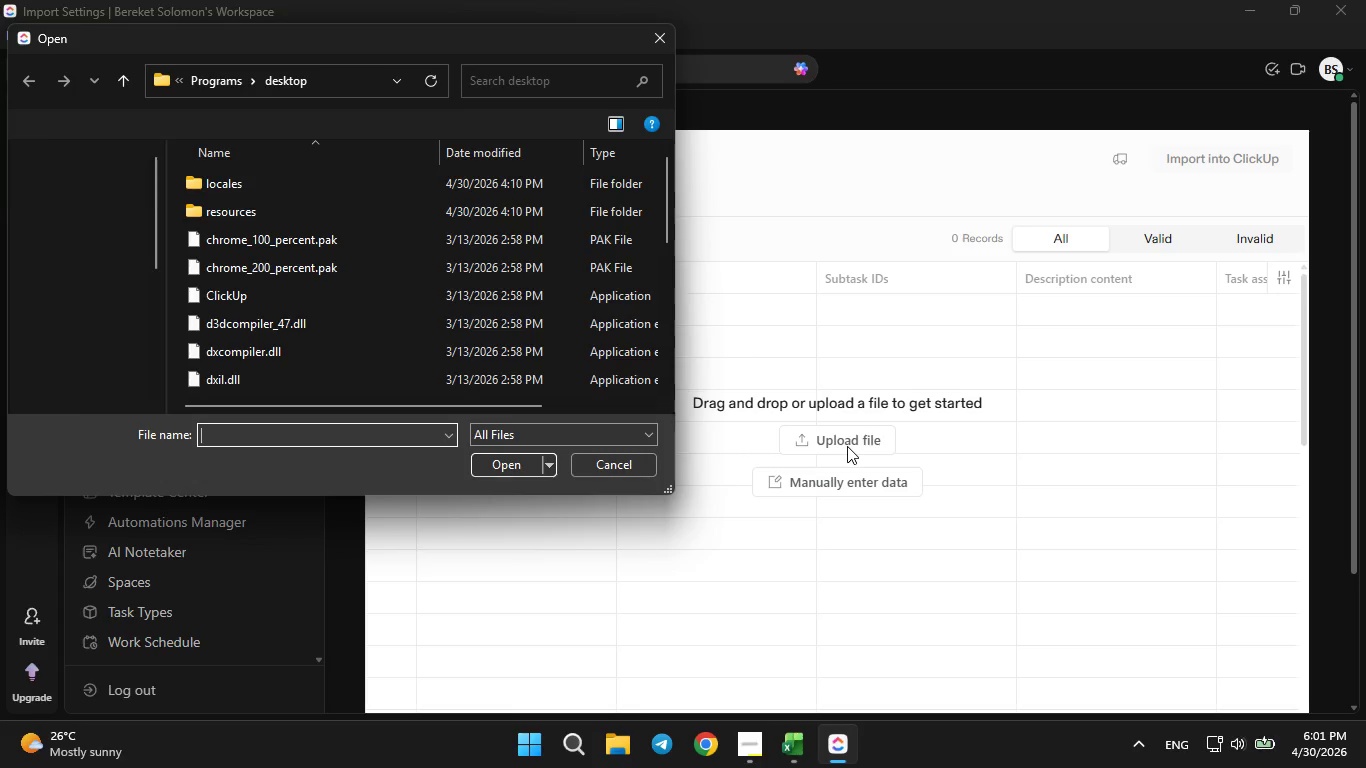 
left_click([73, 259])
 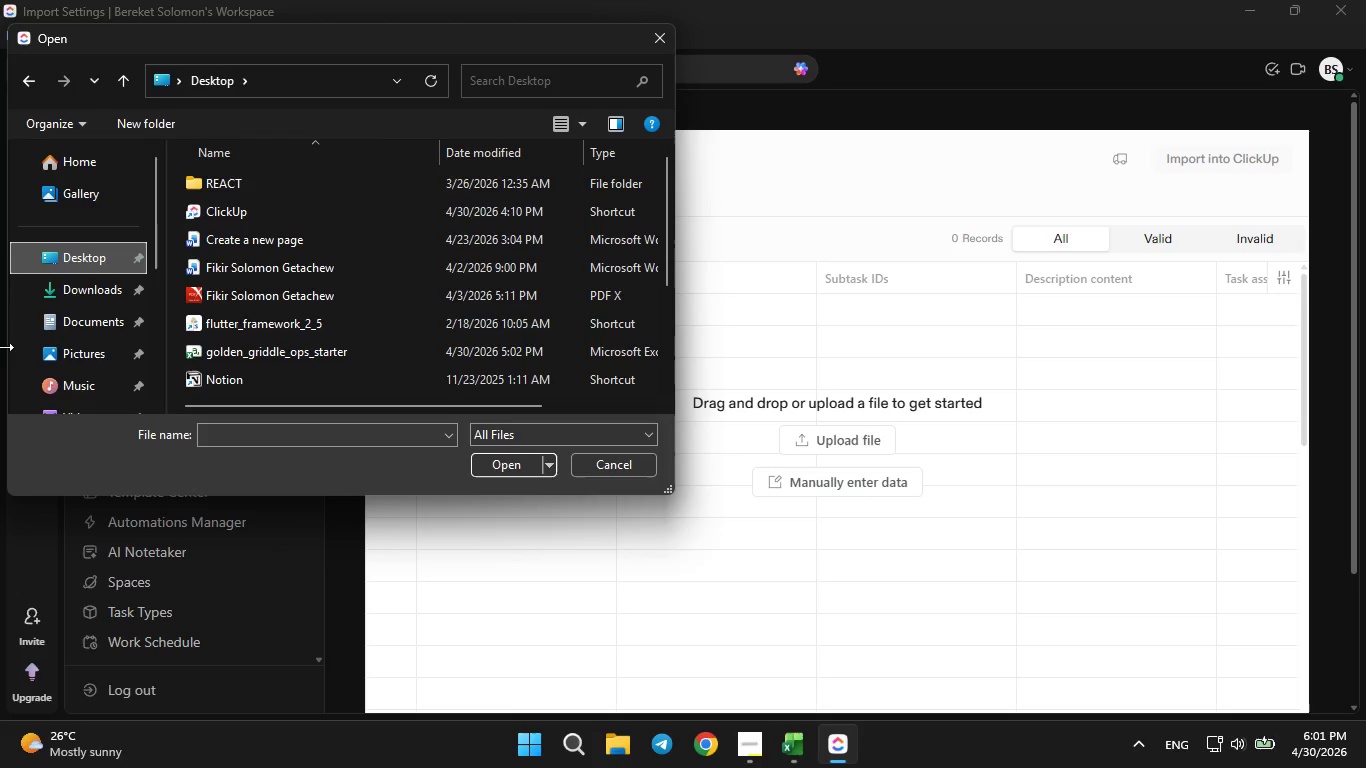 
wait(5.08)
 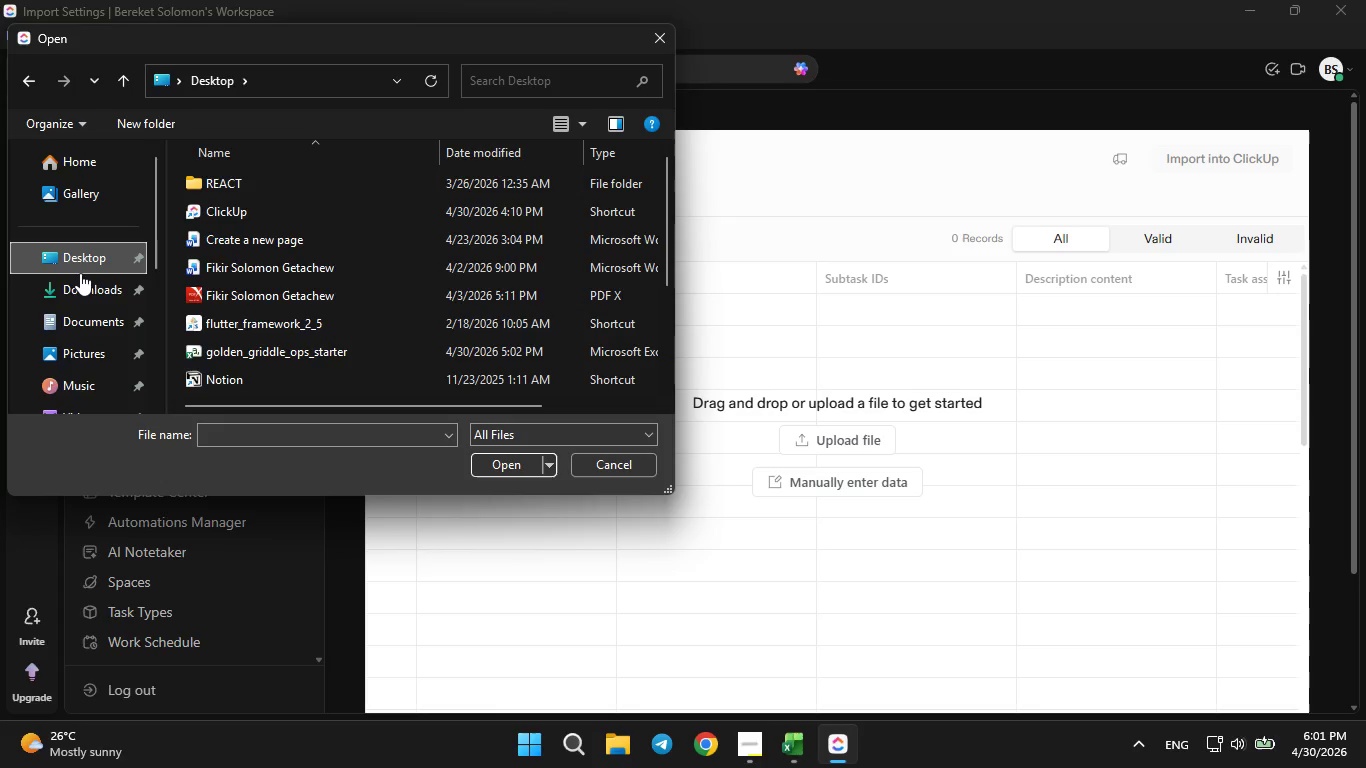 
left_click([242, 359])
 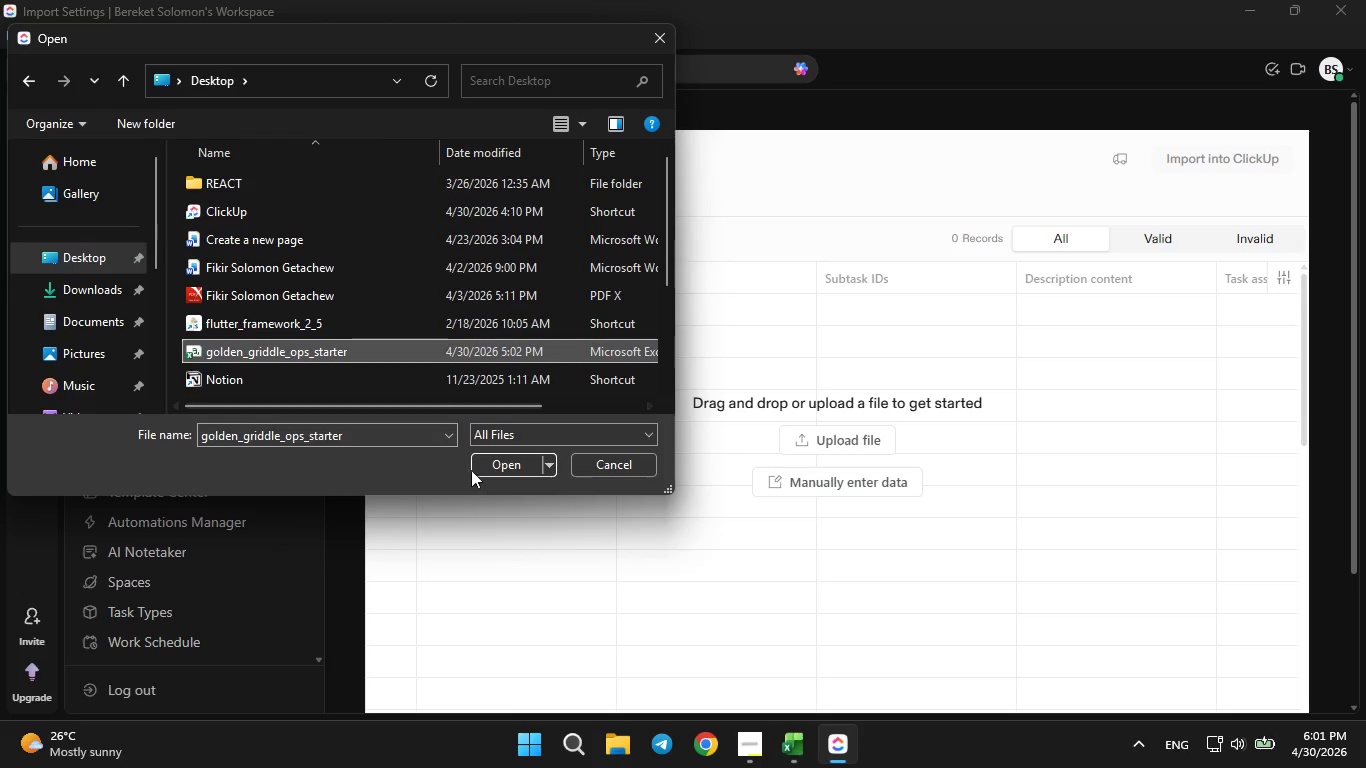 
left_click([486, 464])
 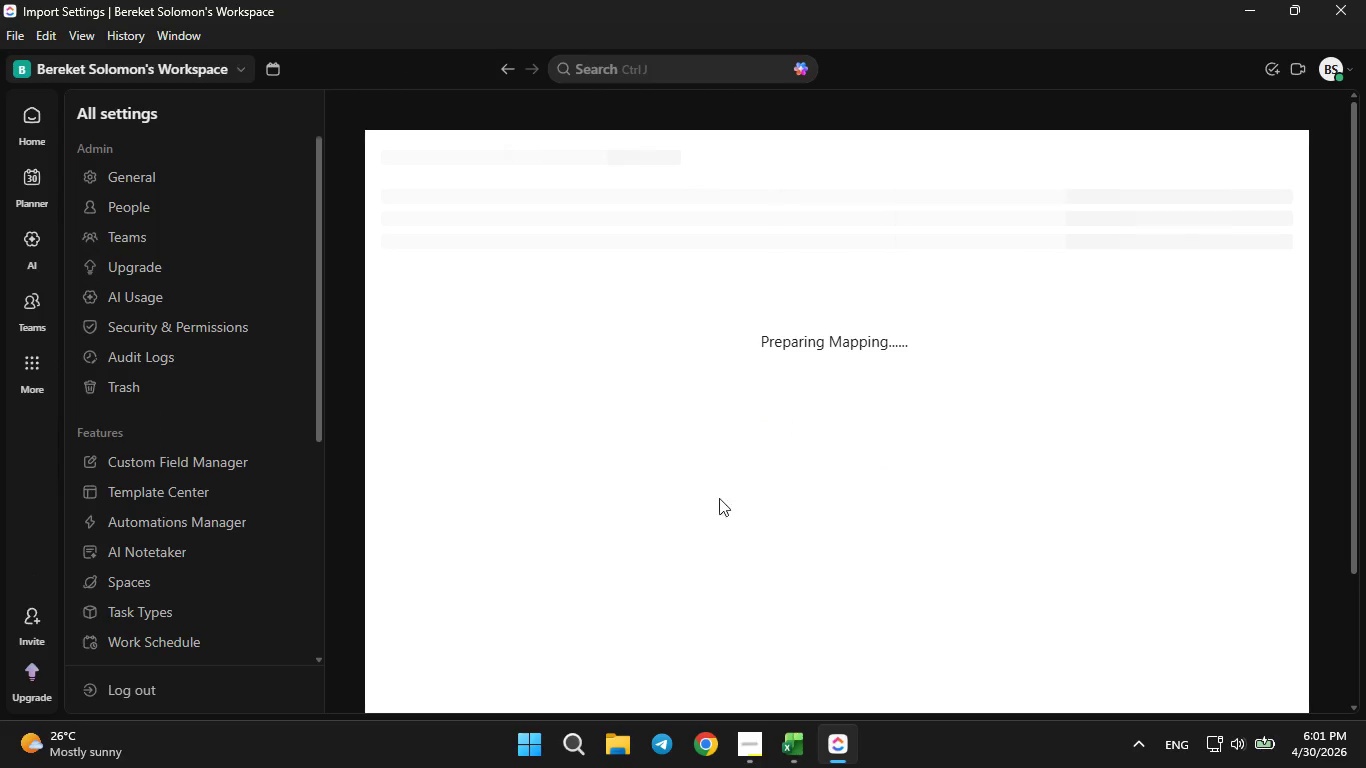 
wait(12.47)
 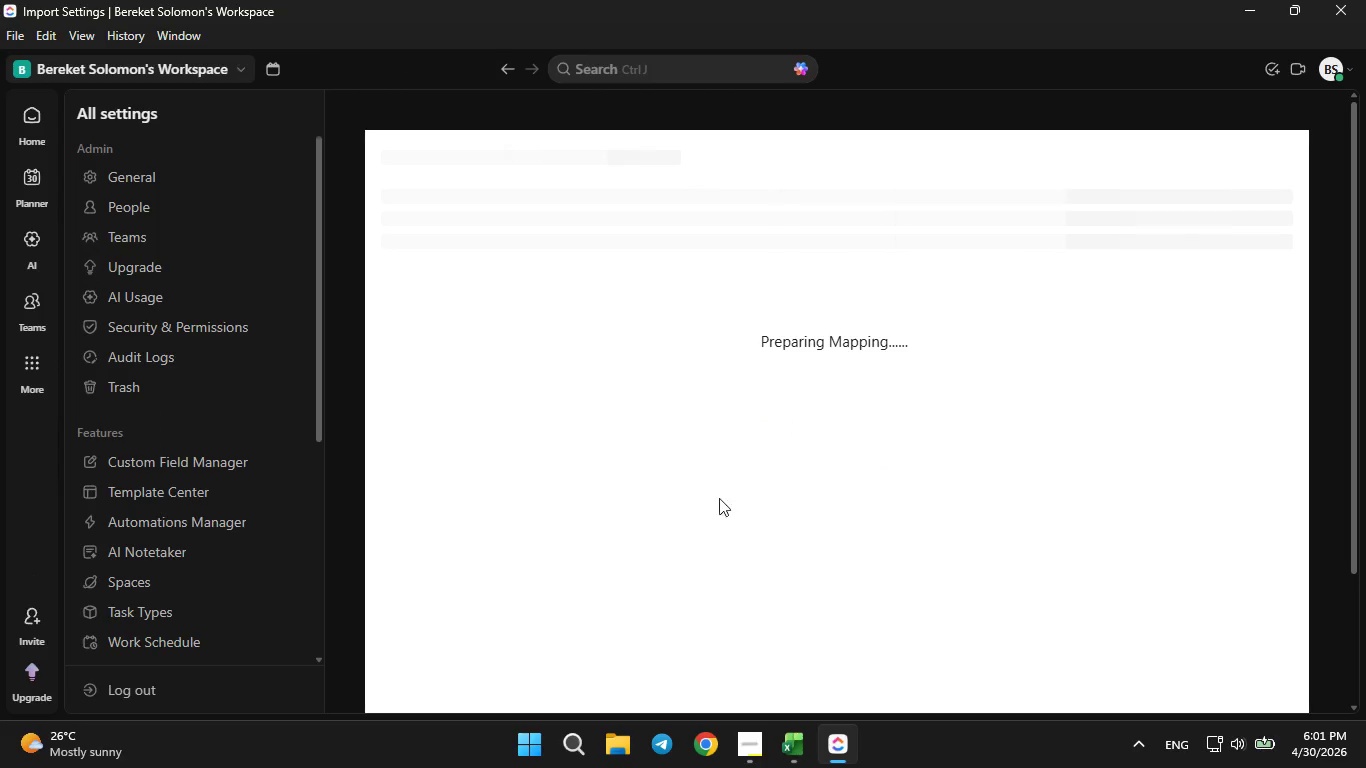 
left_click([755, 749])